 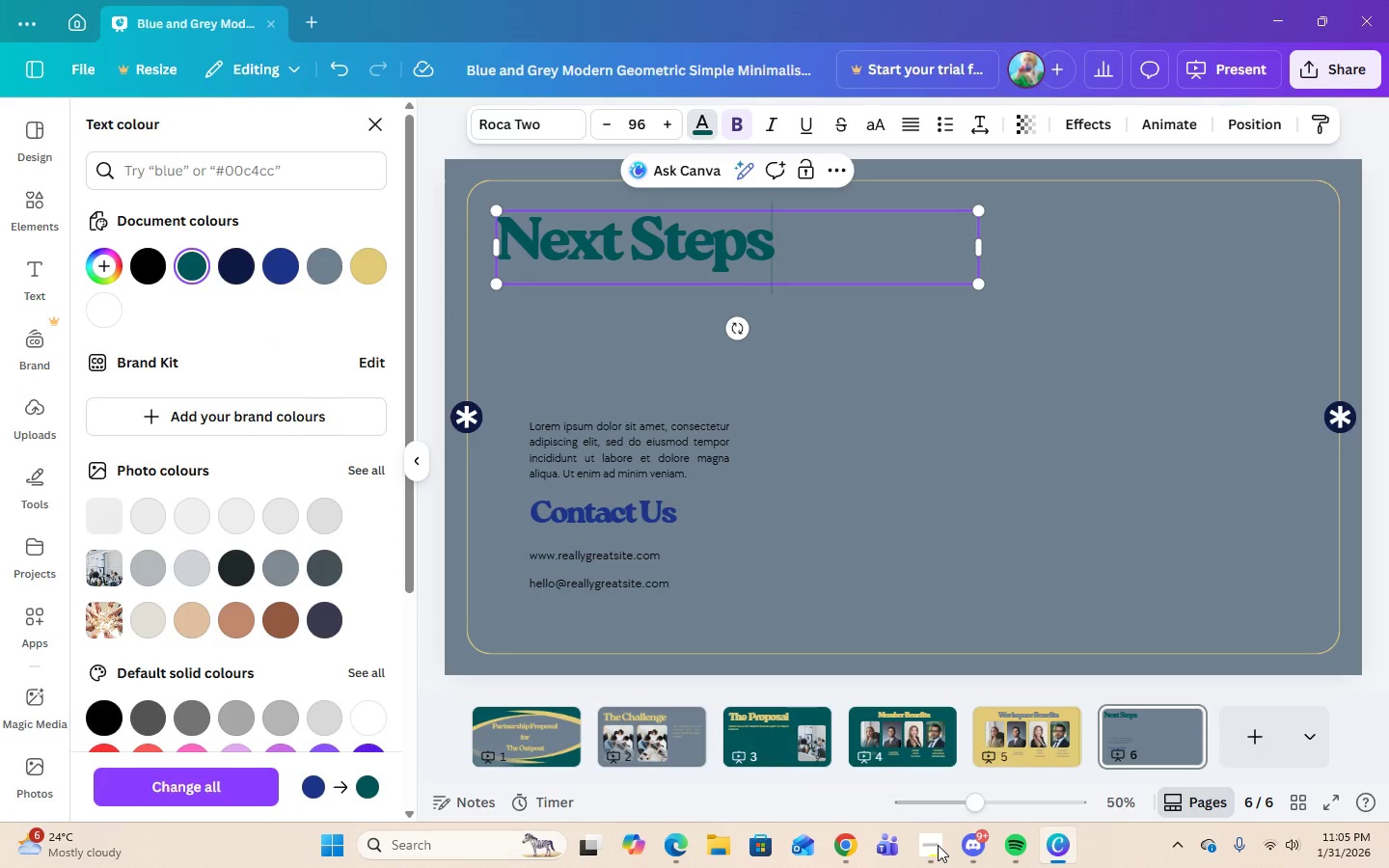 
mouse_move([1140, 723])
 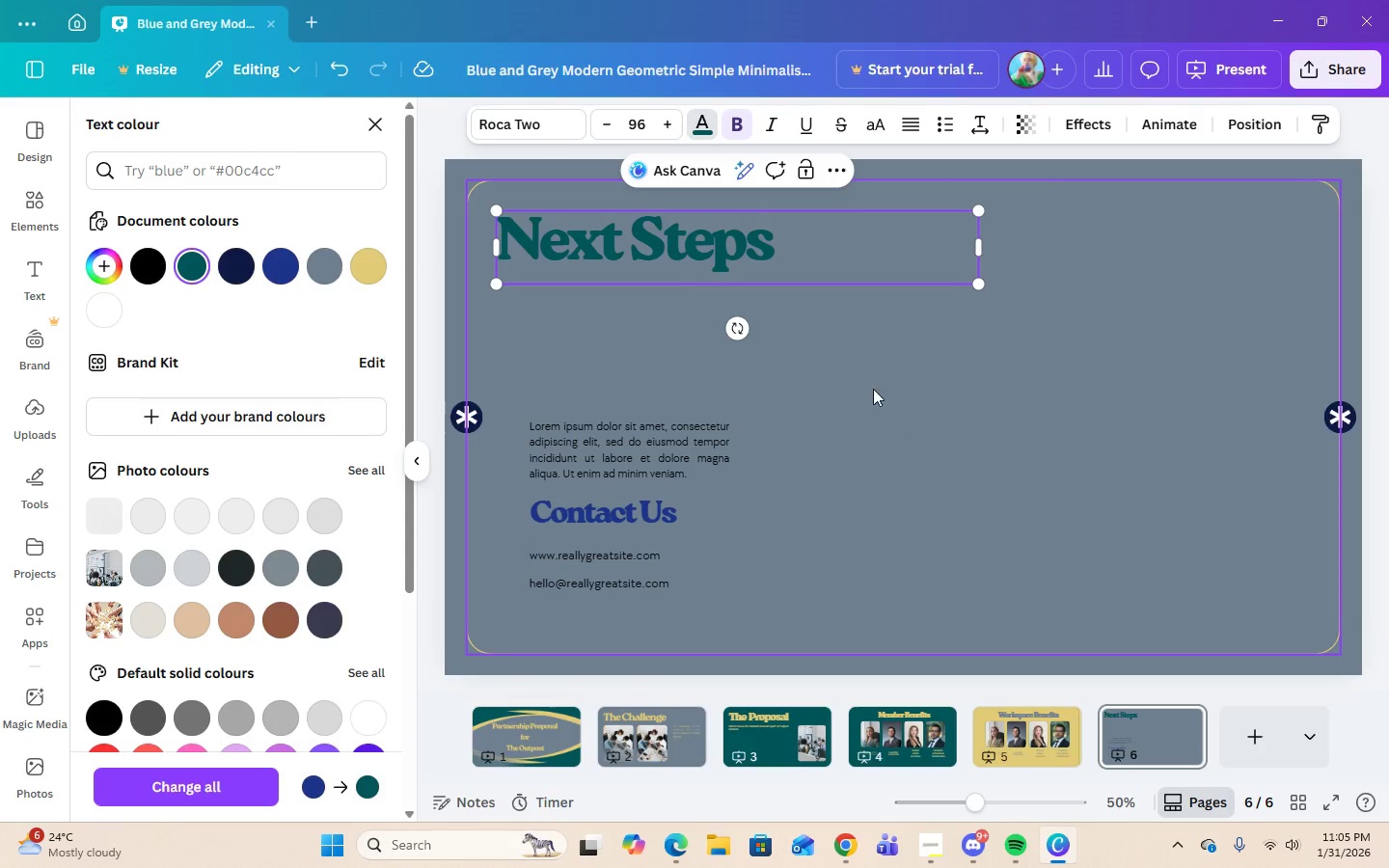 
left_click([901, 447])
 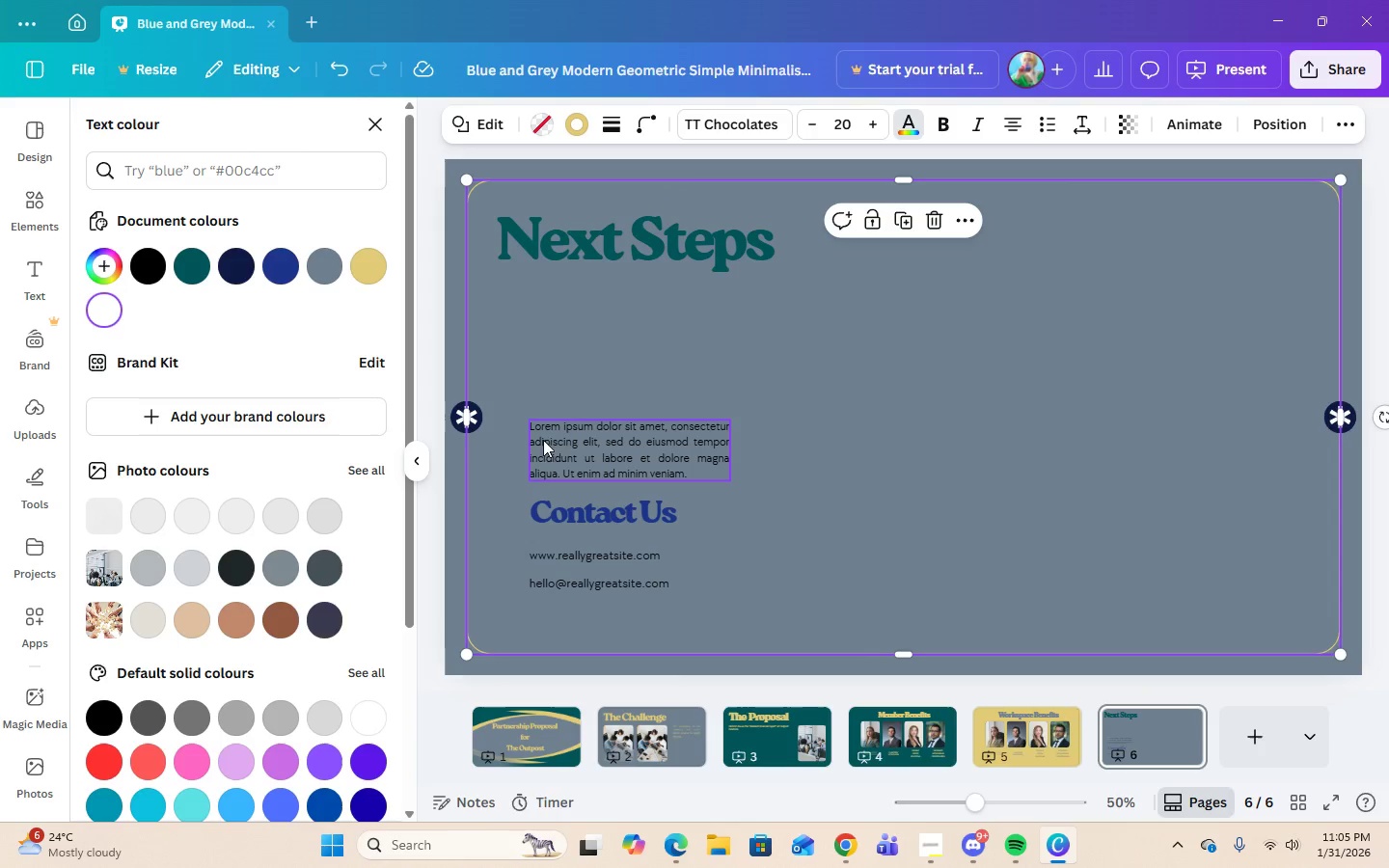 
left_click([558, 451])
 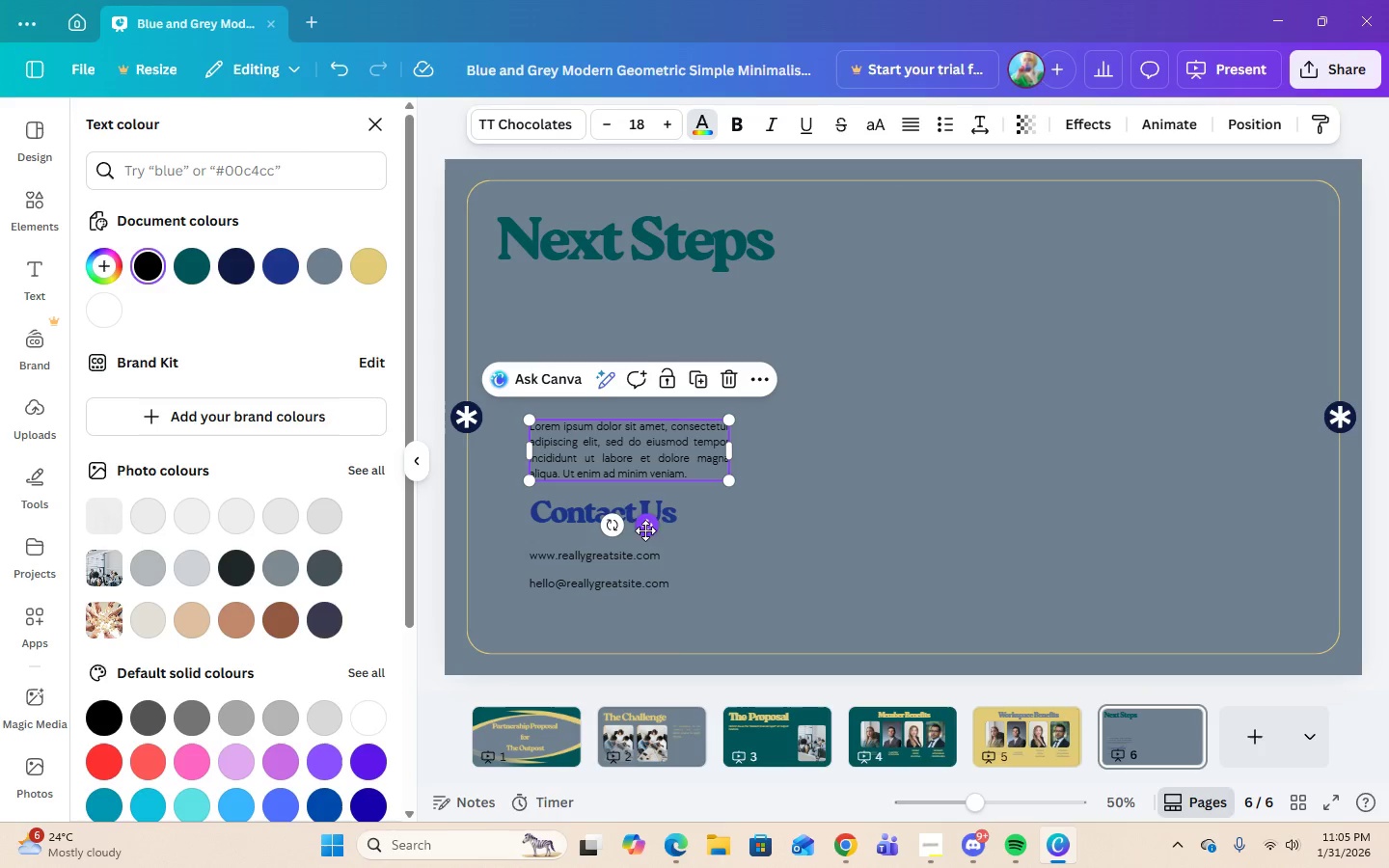 
left_click_drag(start_coordinate=[653, 527], to_coordinate=[623, 388])
 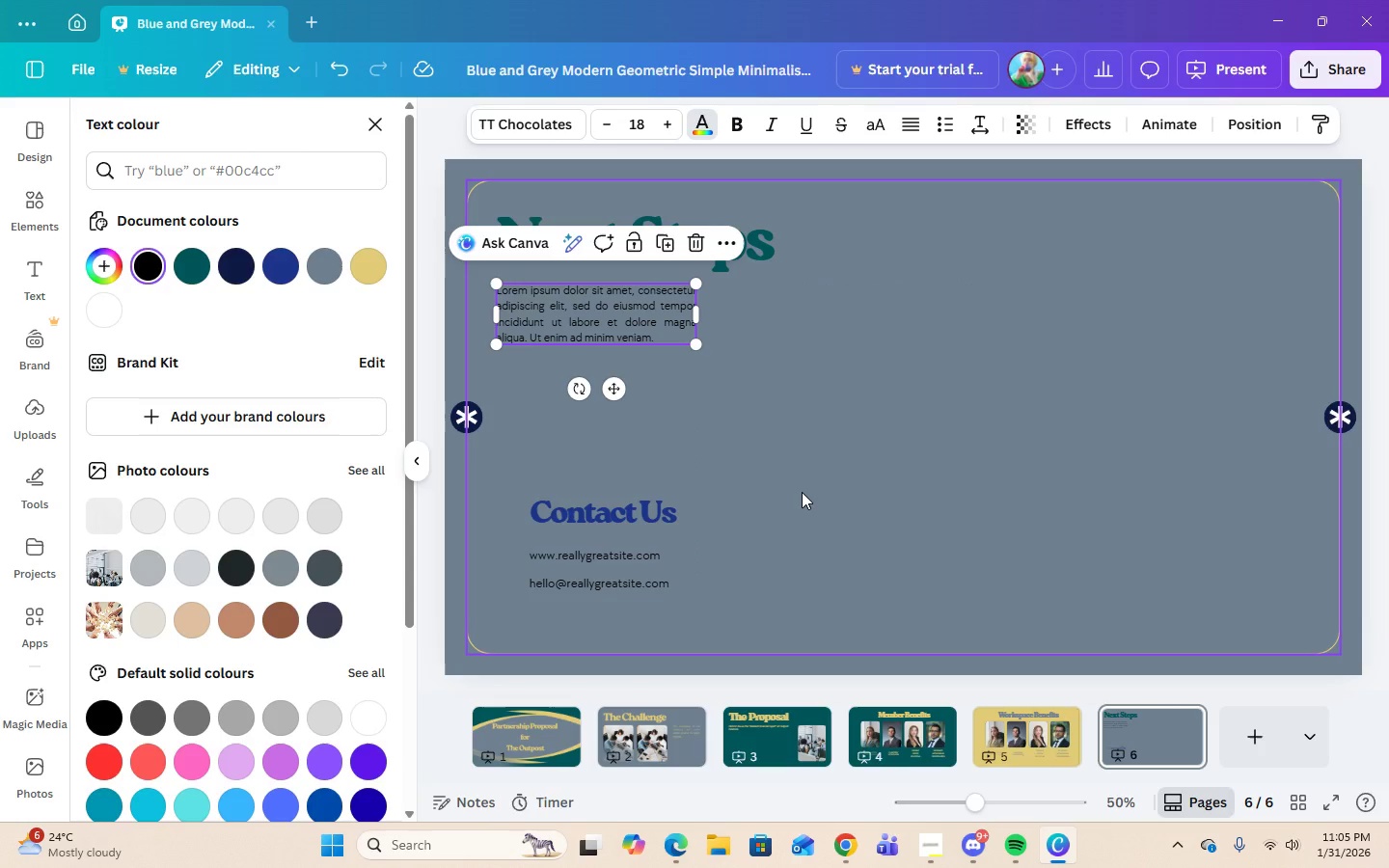 
wait(7.44)
 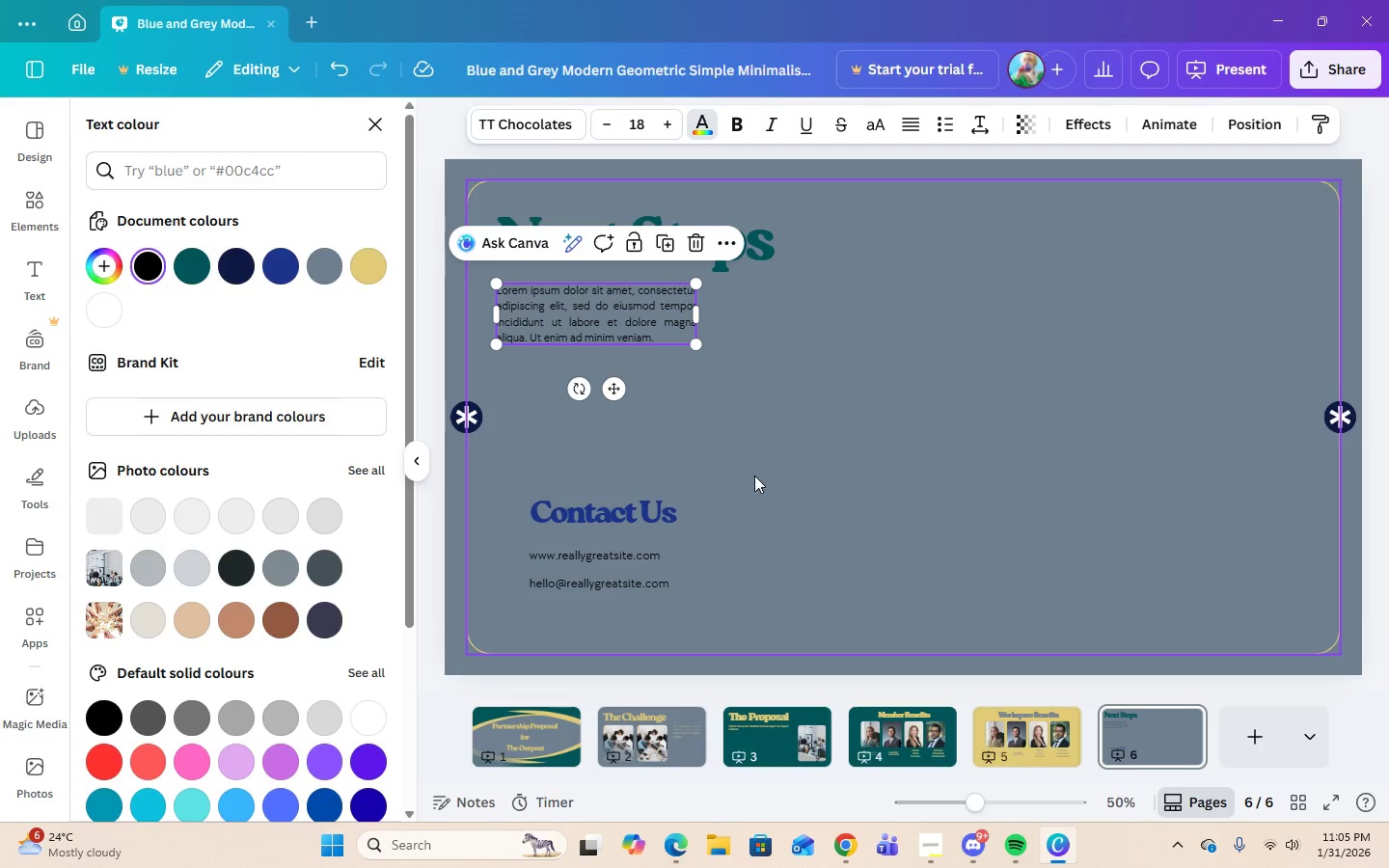 
double_click([643, 334])
 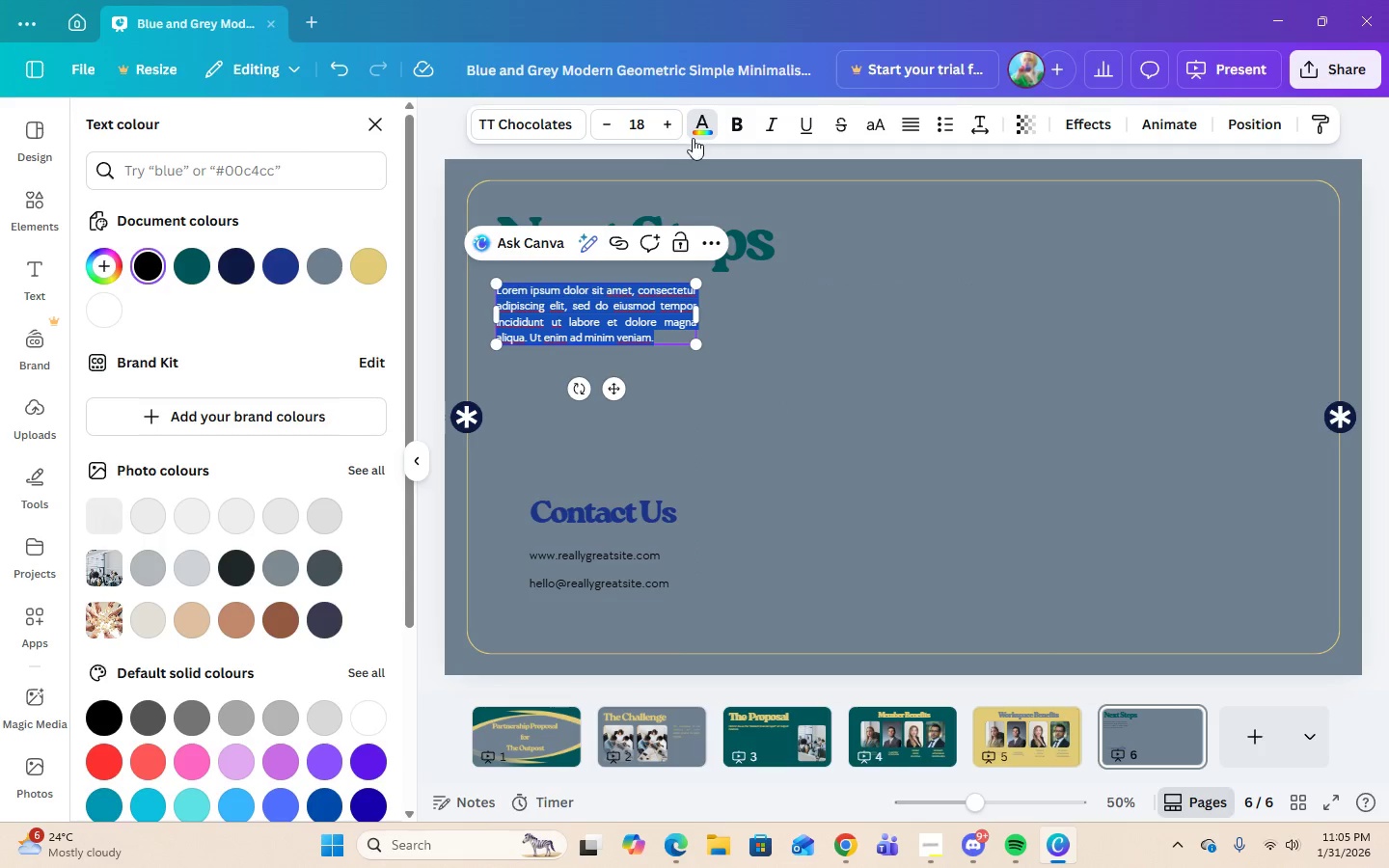 
left_click([699, 132])
 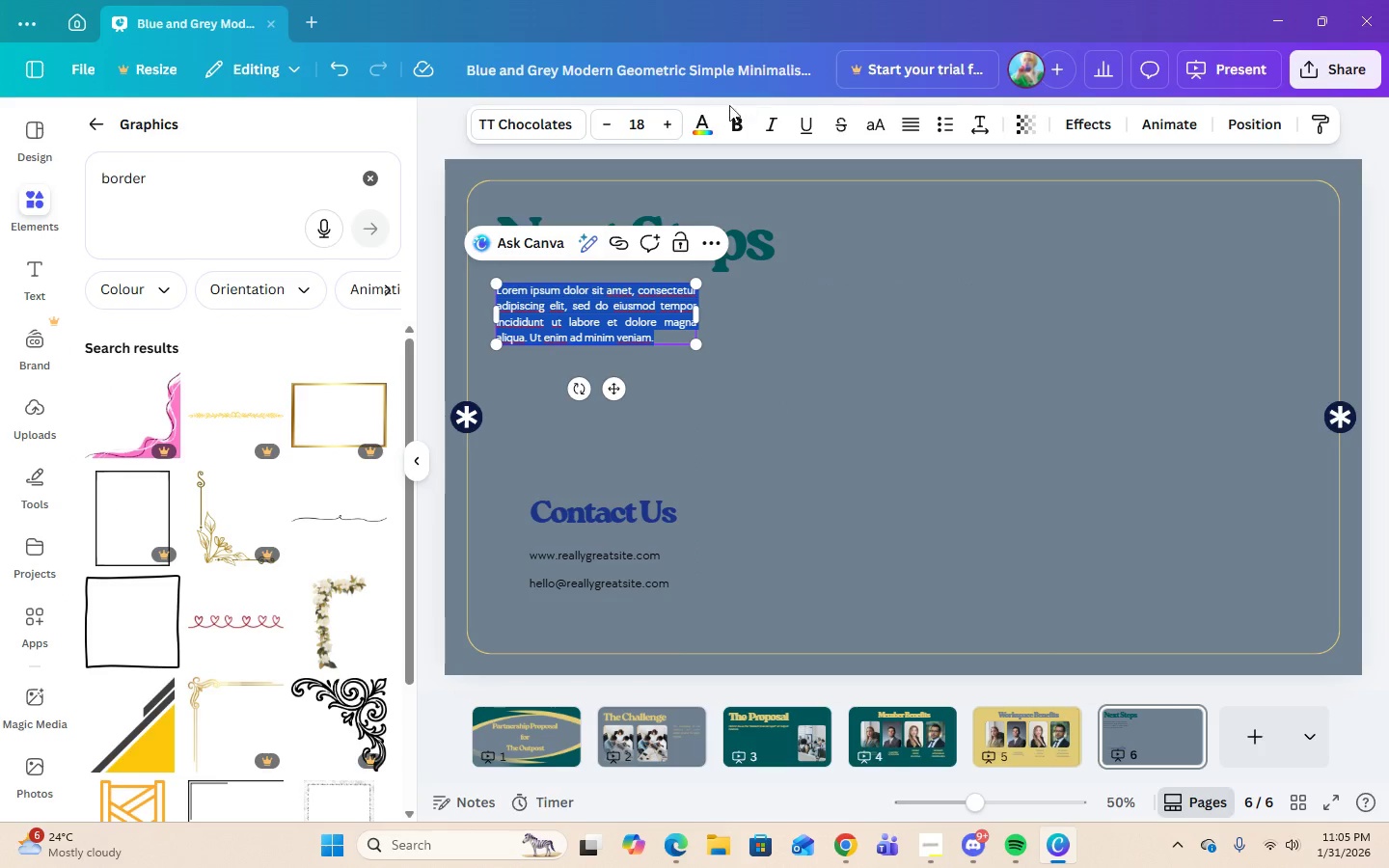 
left_click([710, 119])
 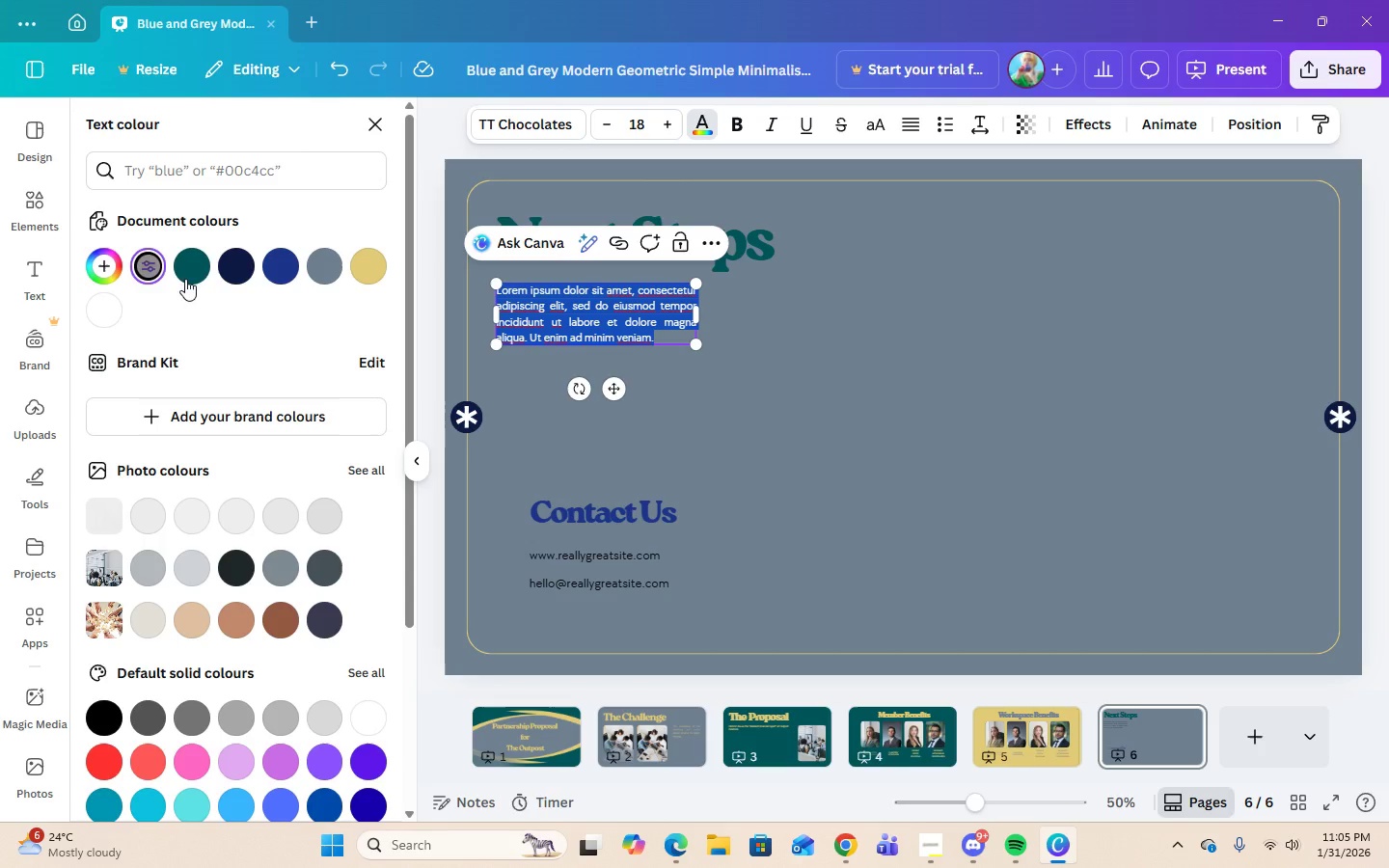 
left_click([190, 273])
 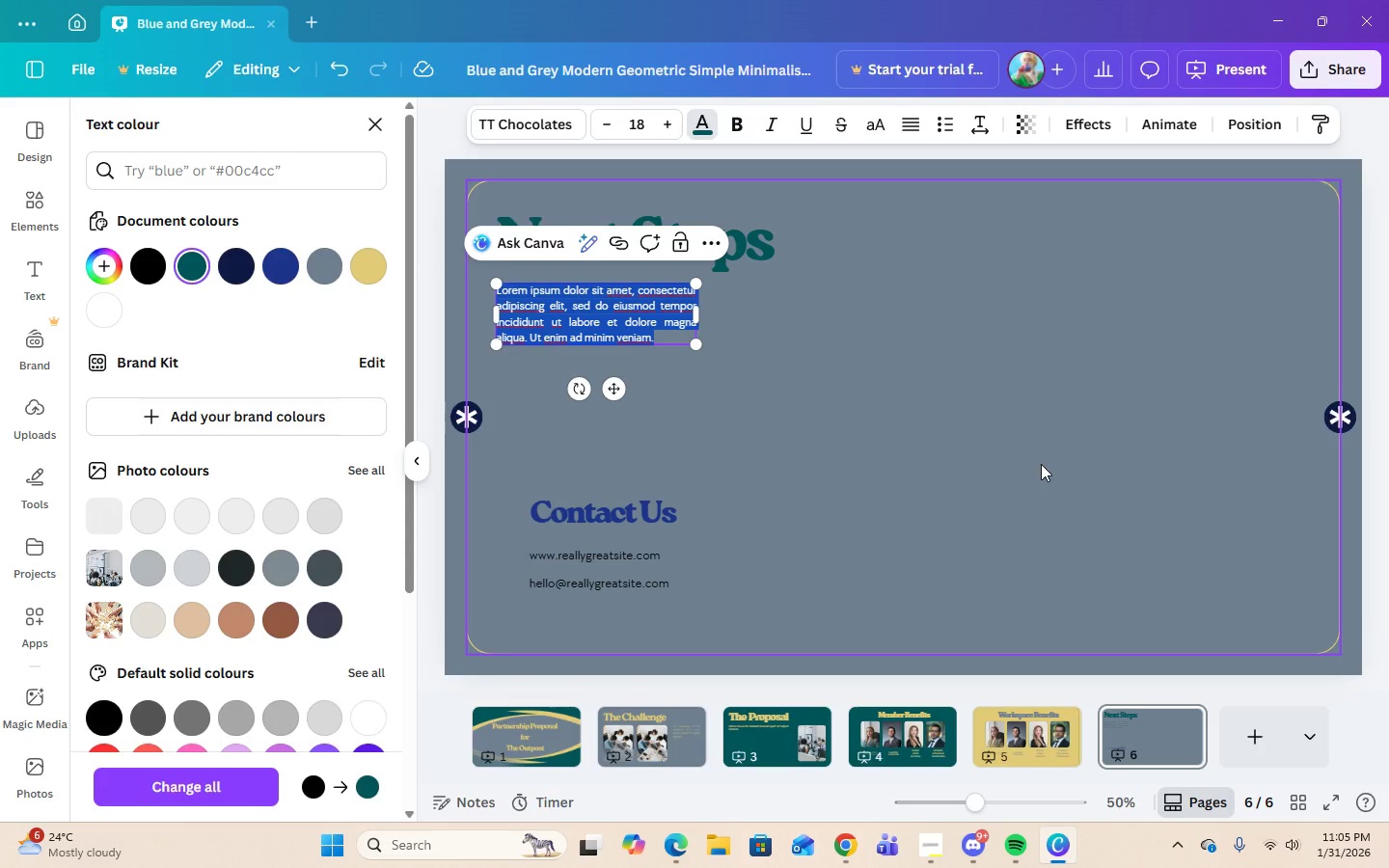 
wait(5.08)
 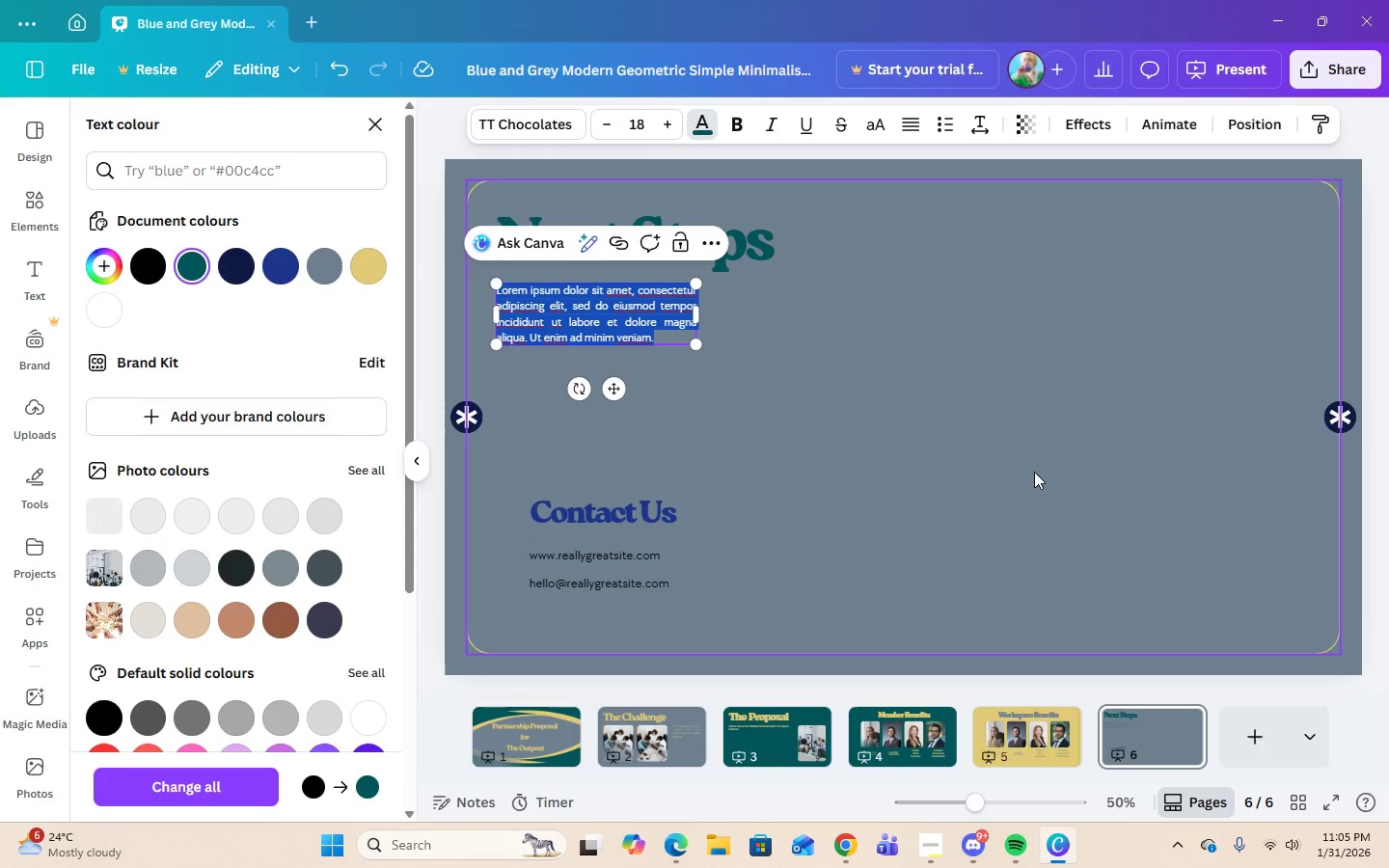 
left_click([647, 128])
 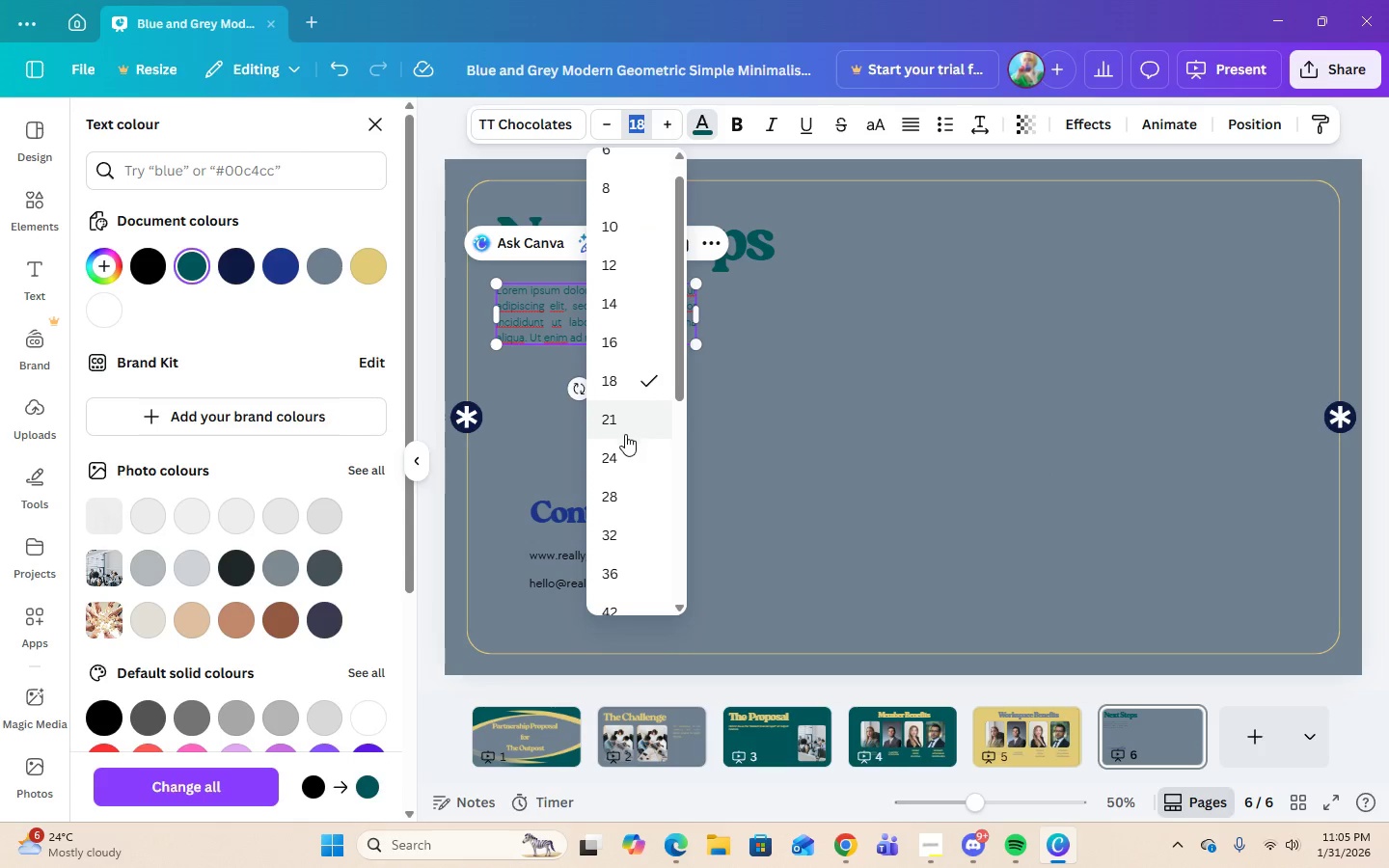 
left_click([620, 453])
 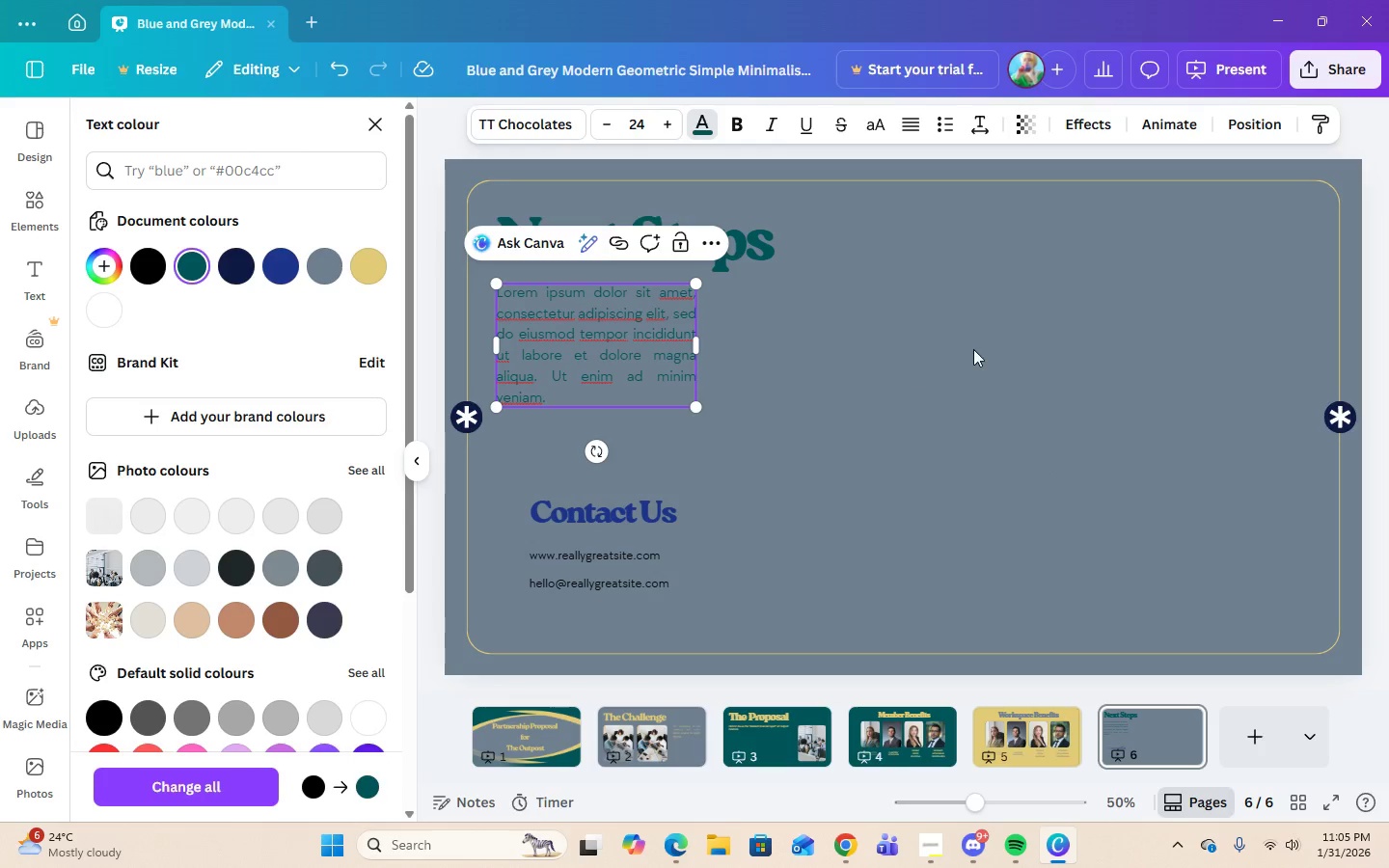 
left_click([973, 349])
 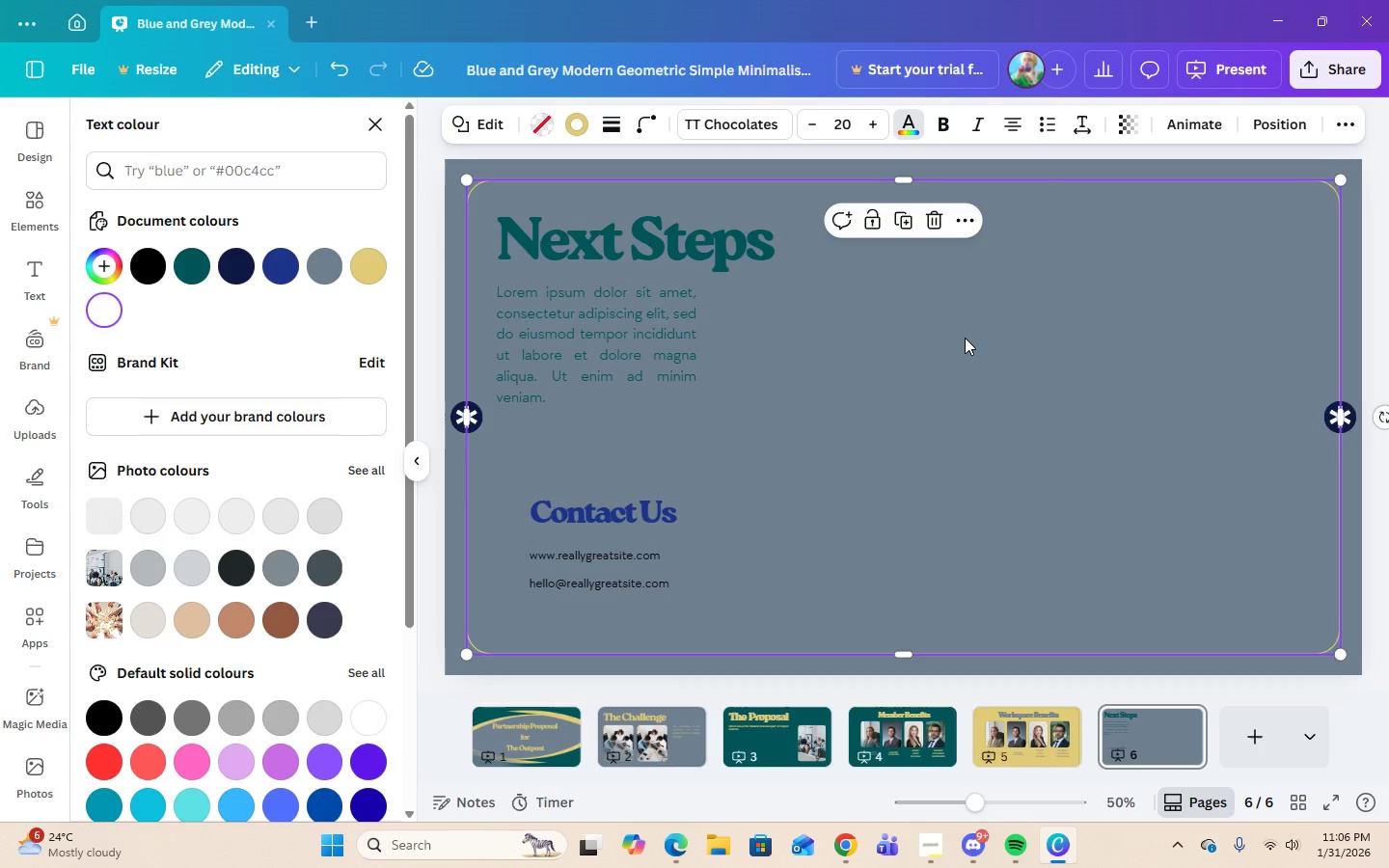 
wait(10.77)
 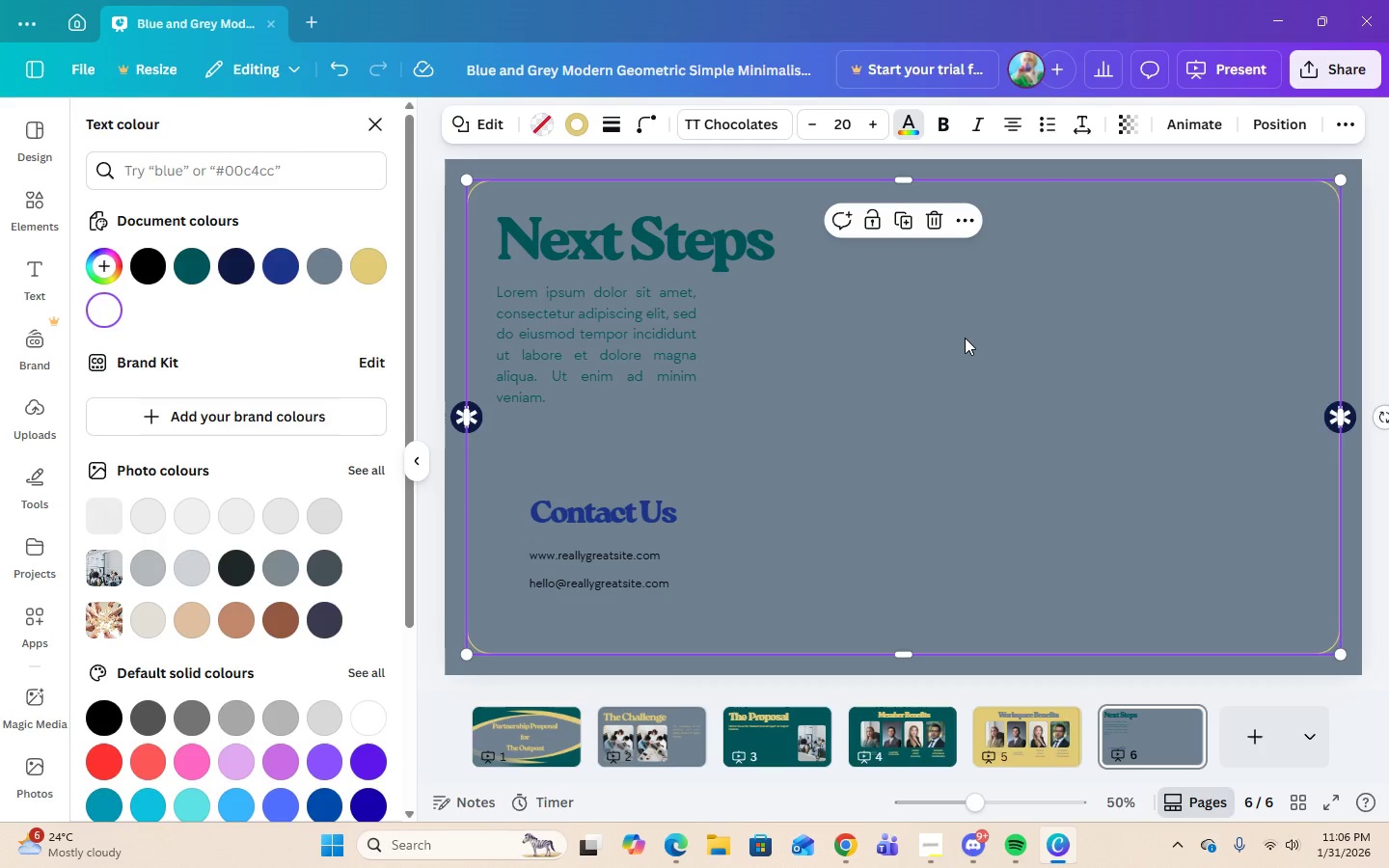 
left_click([655, 344])
 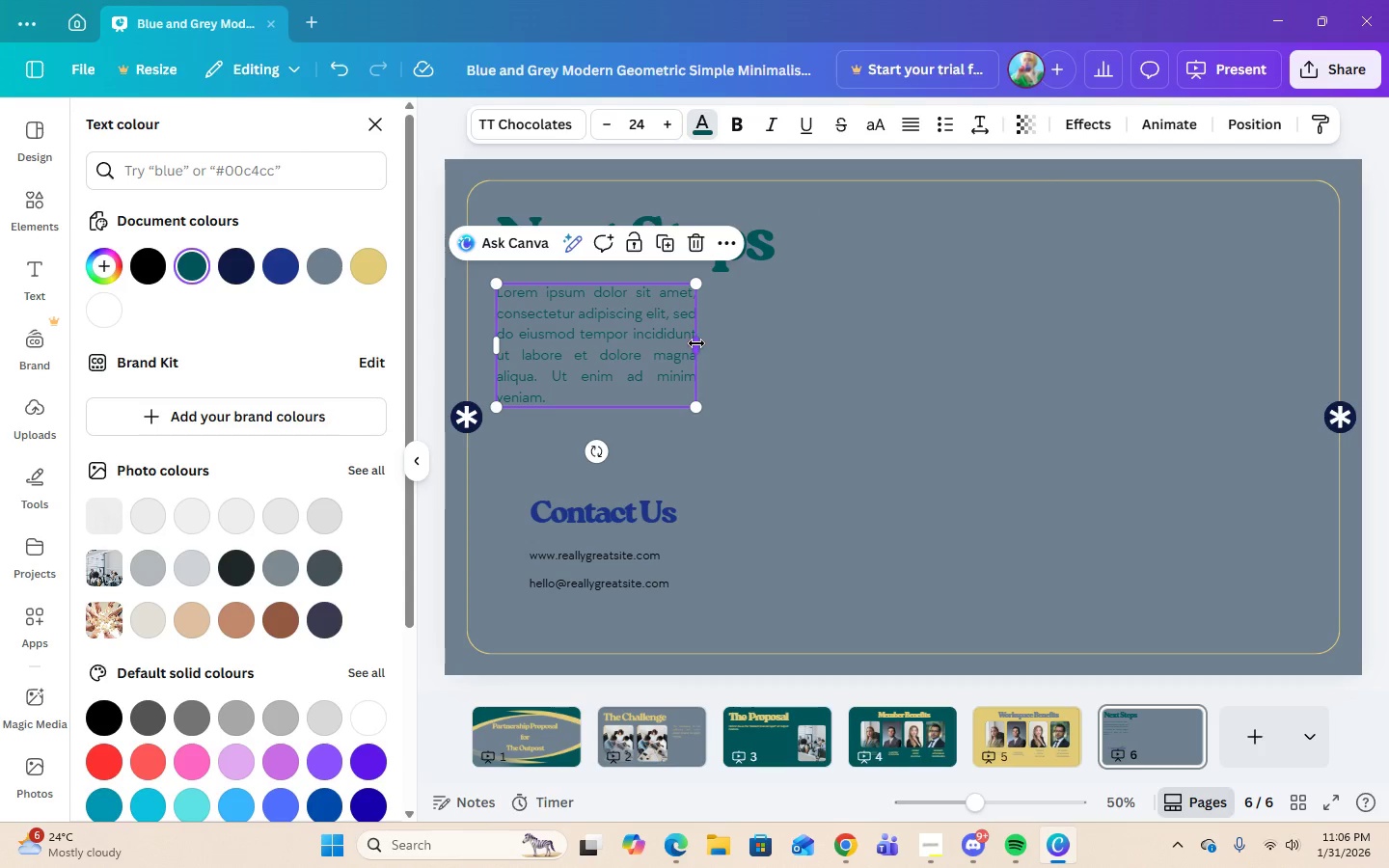 
left_click_drag(start_coordinate=[696, 344], to_coordinate=[785, 349])
 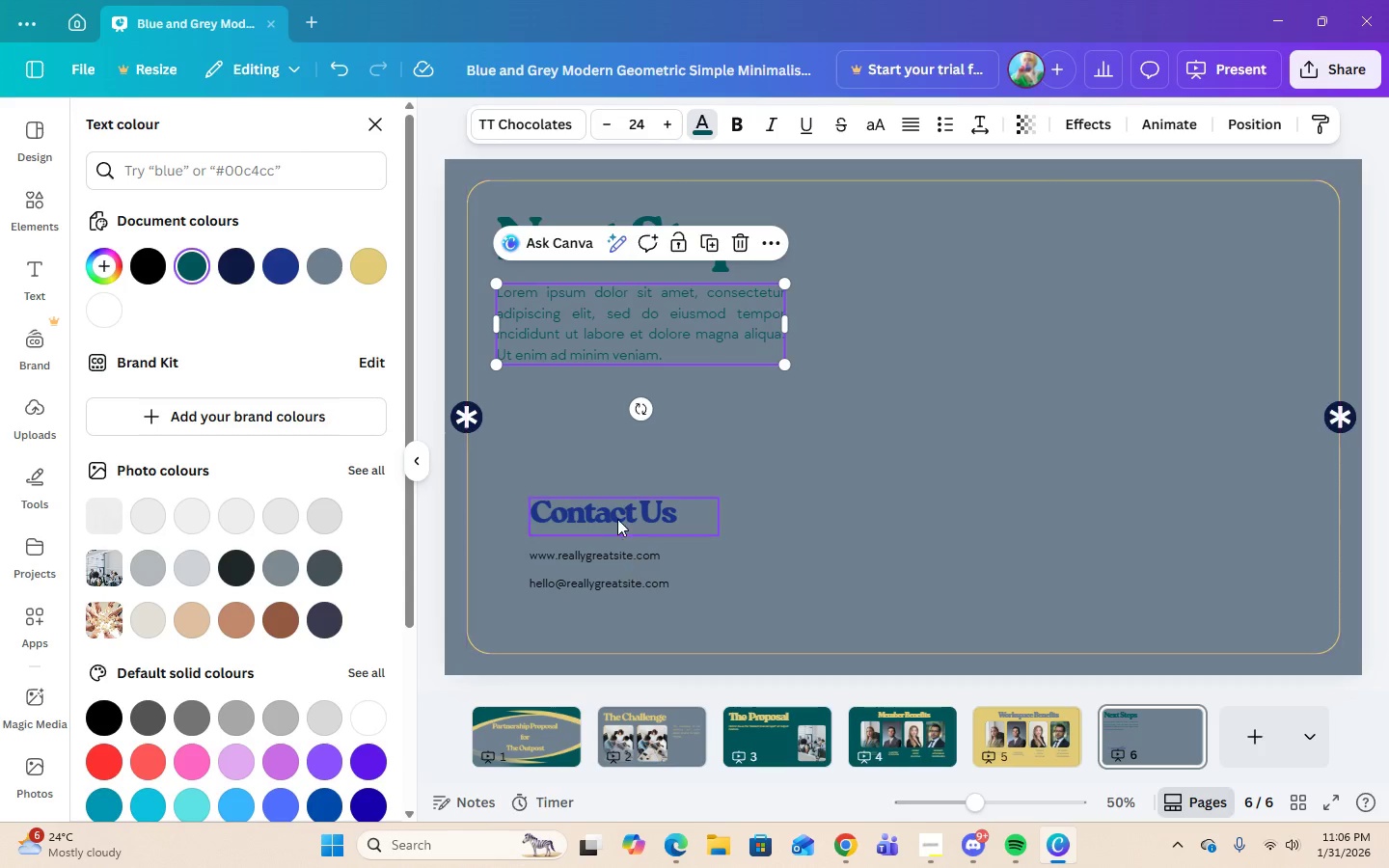 
left_click([616, 513])
 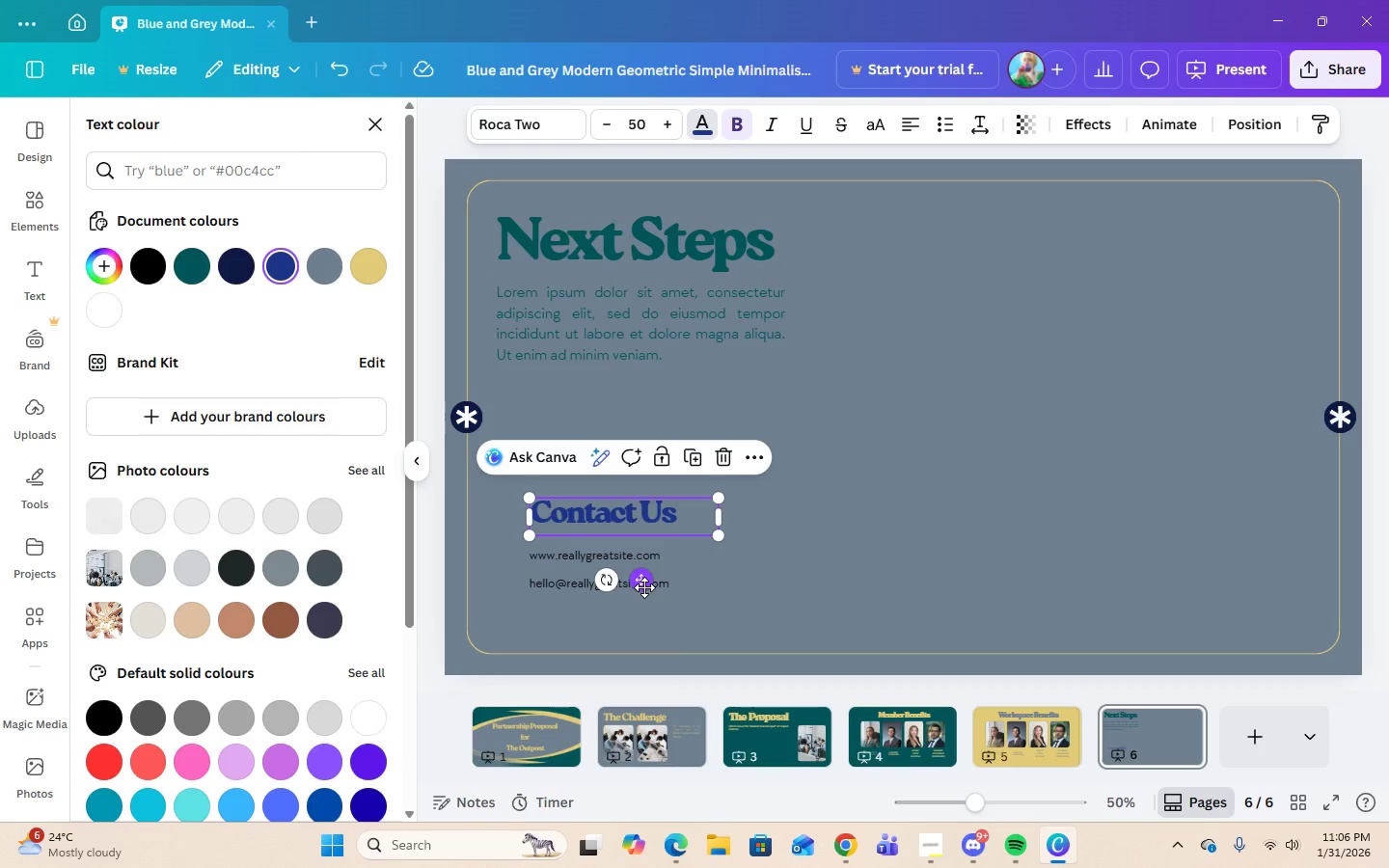 
left_click([659, 305])
 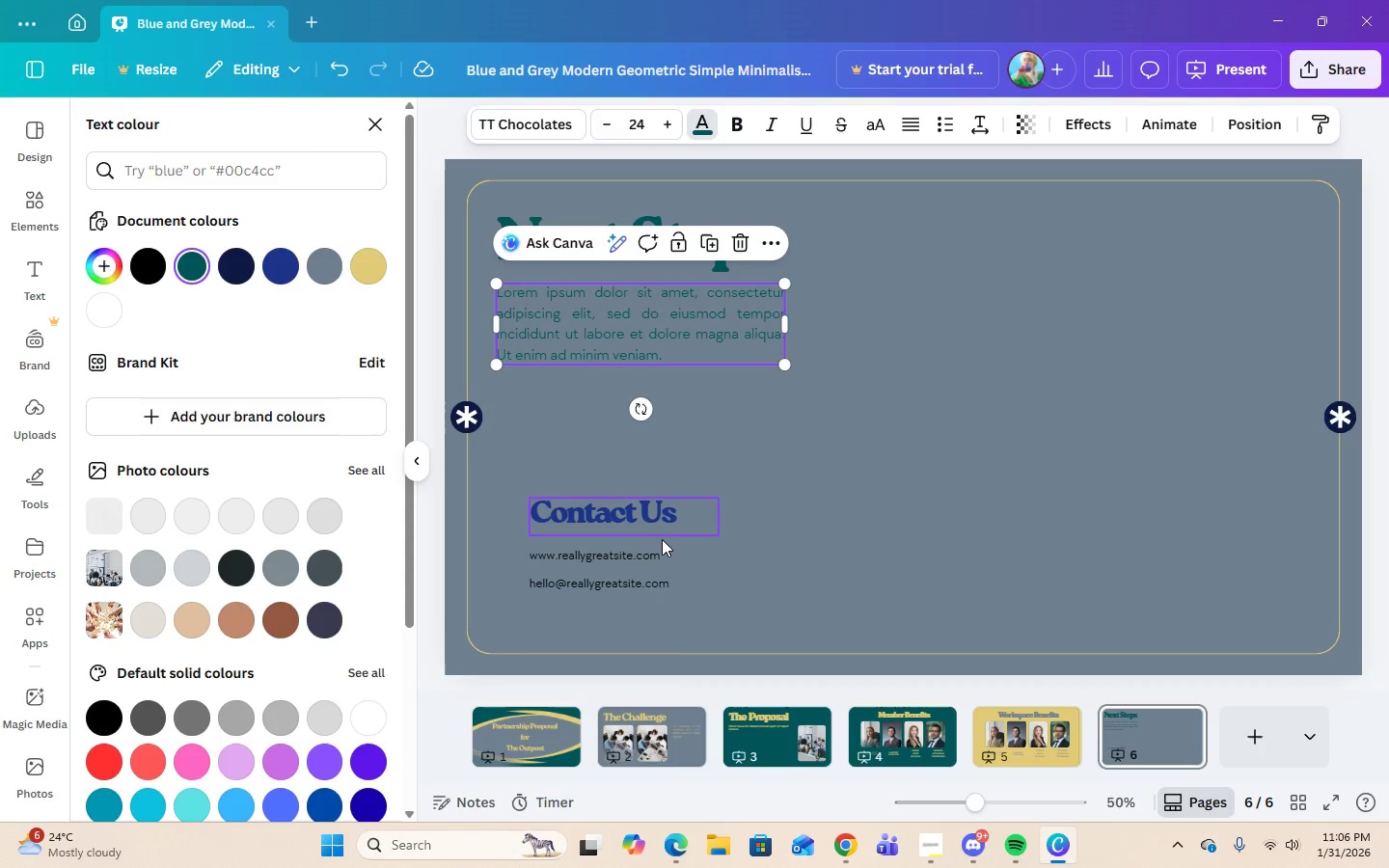 
left_click([651, 509])
 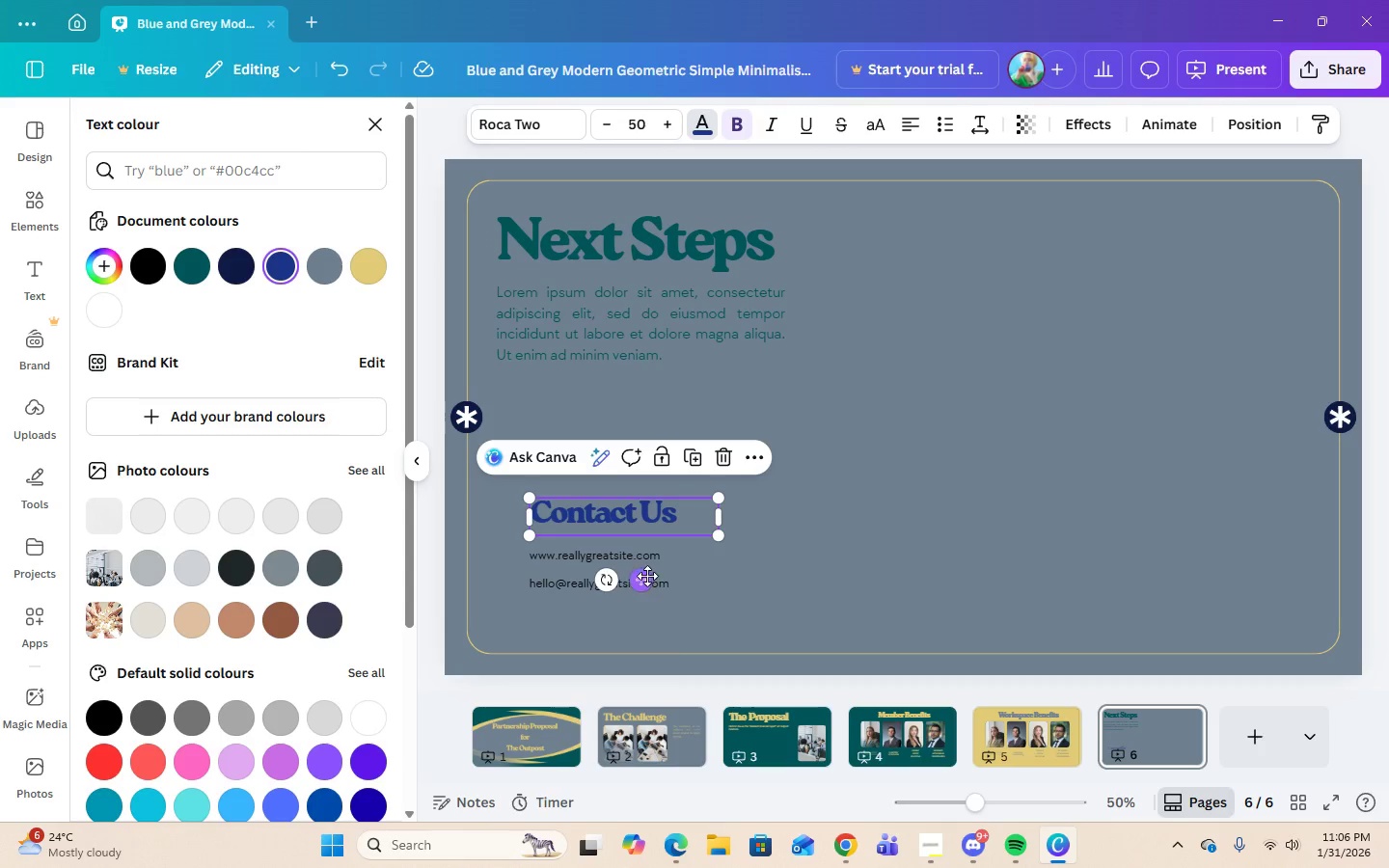 
left_click_drag(start_coordinate=[644, 577], to_coordinate=[1085, 308])
 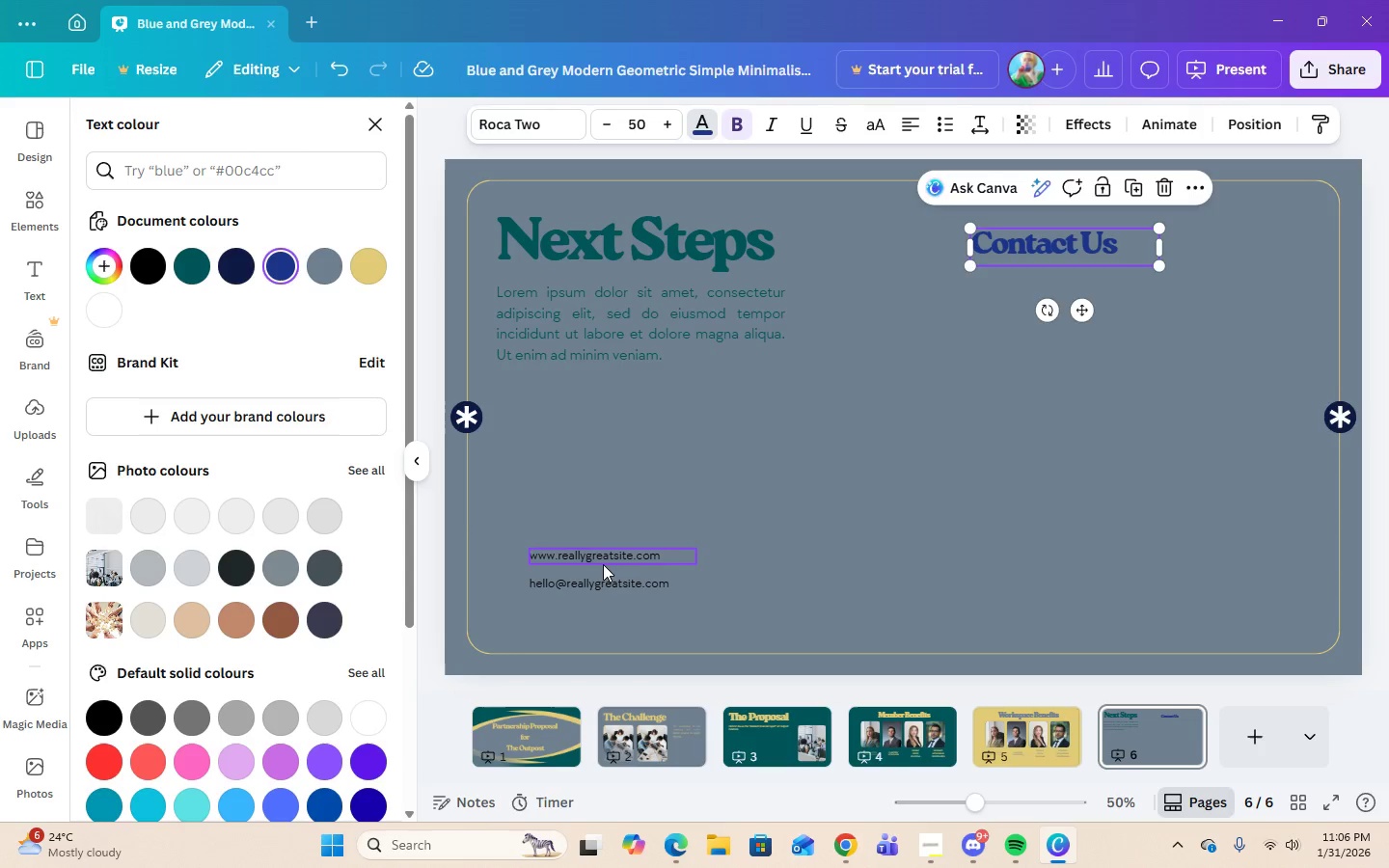 
left_click([603, 564])
 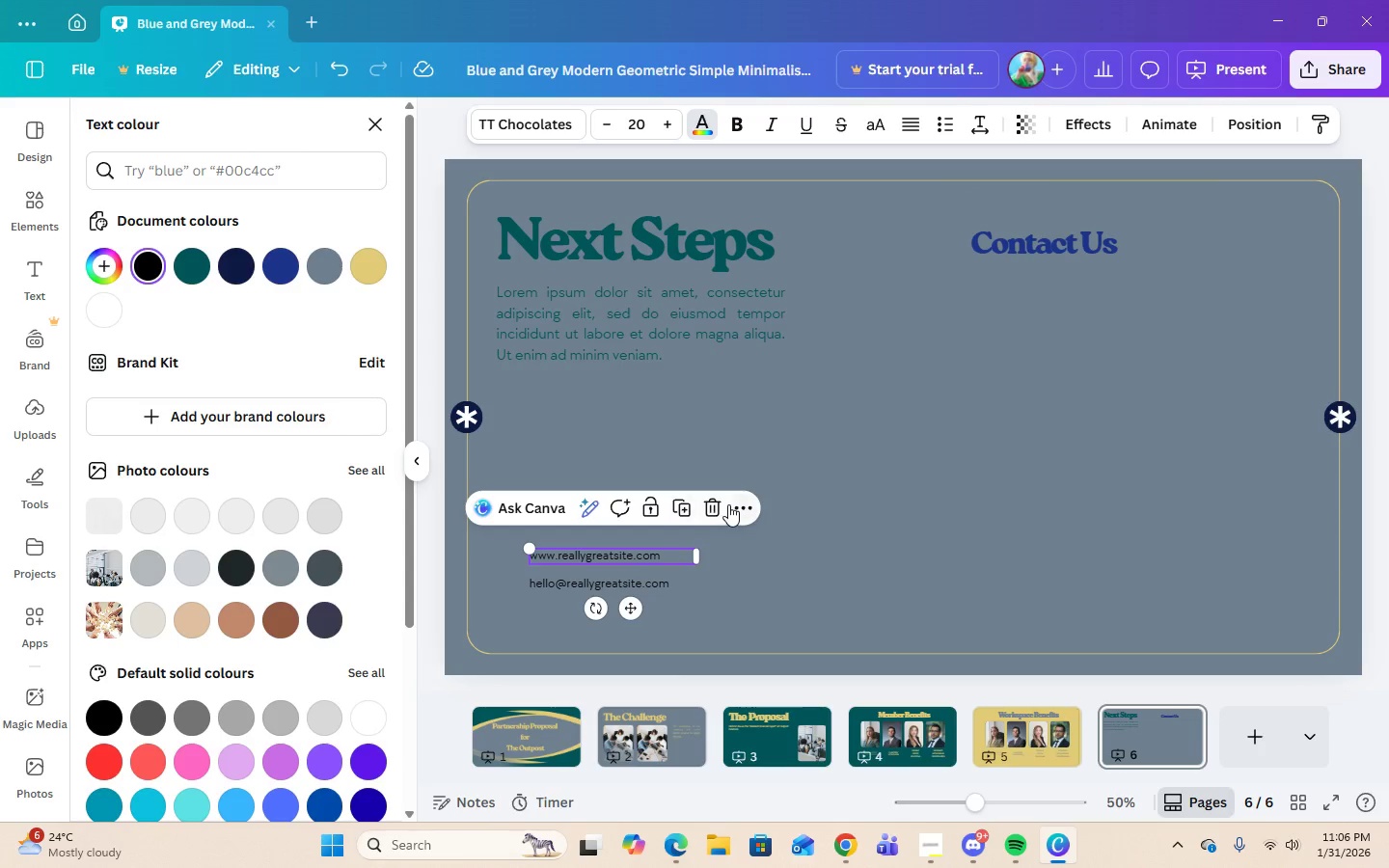 
left_click([714, 506])
 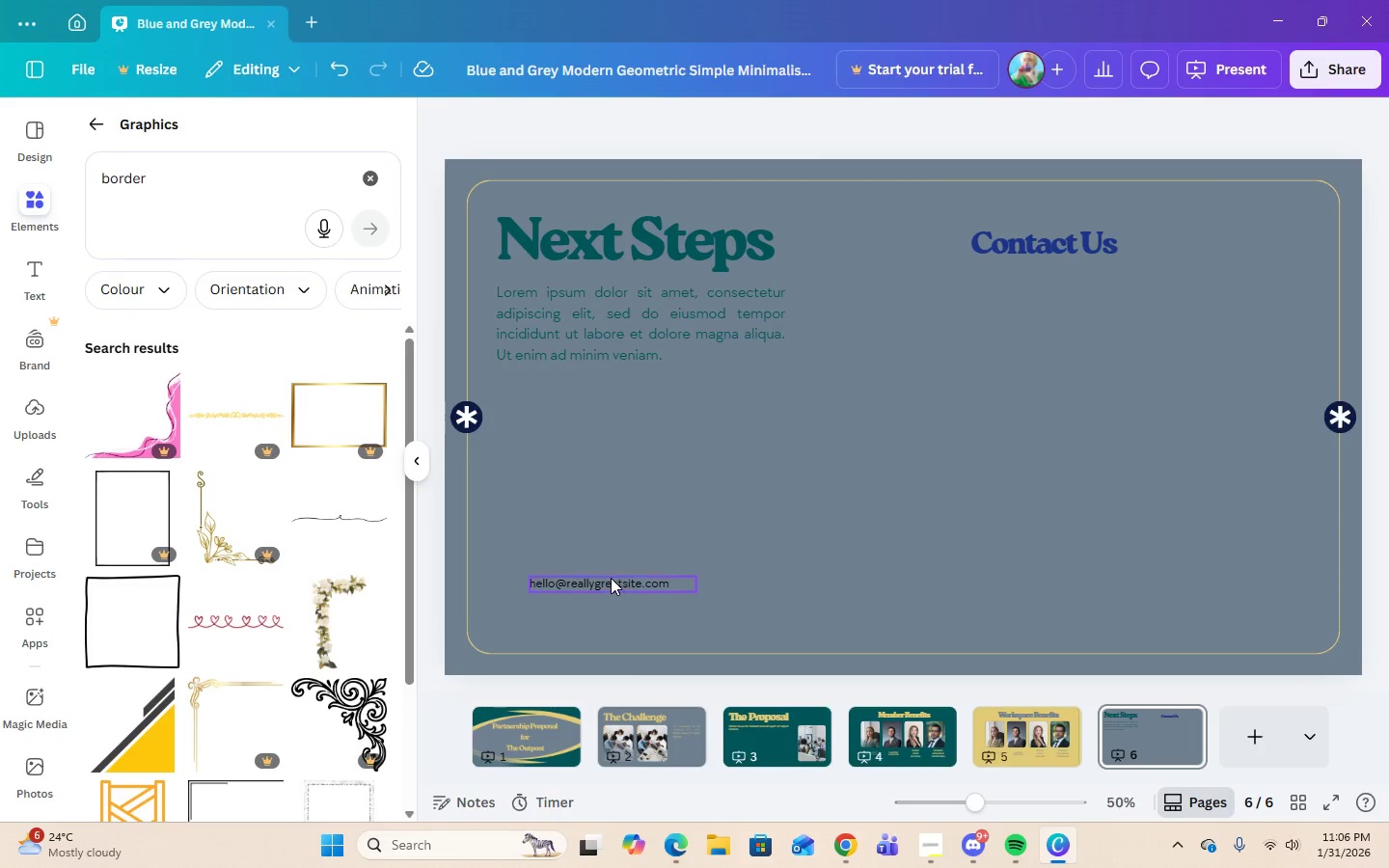 
left_click([611, 581])
 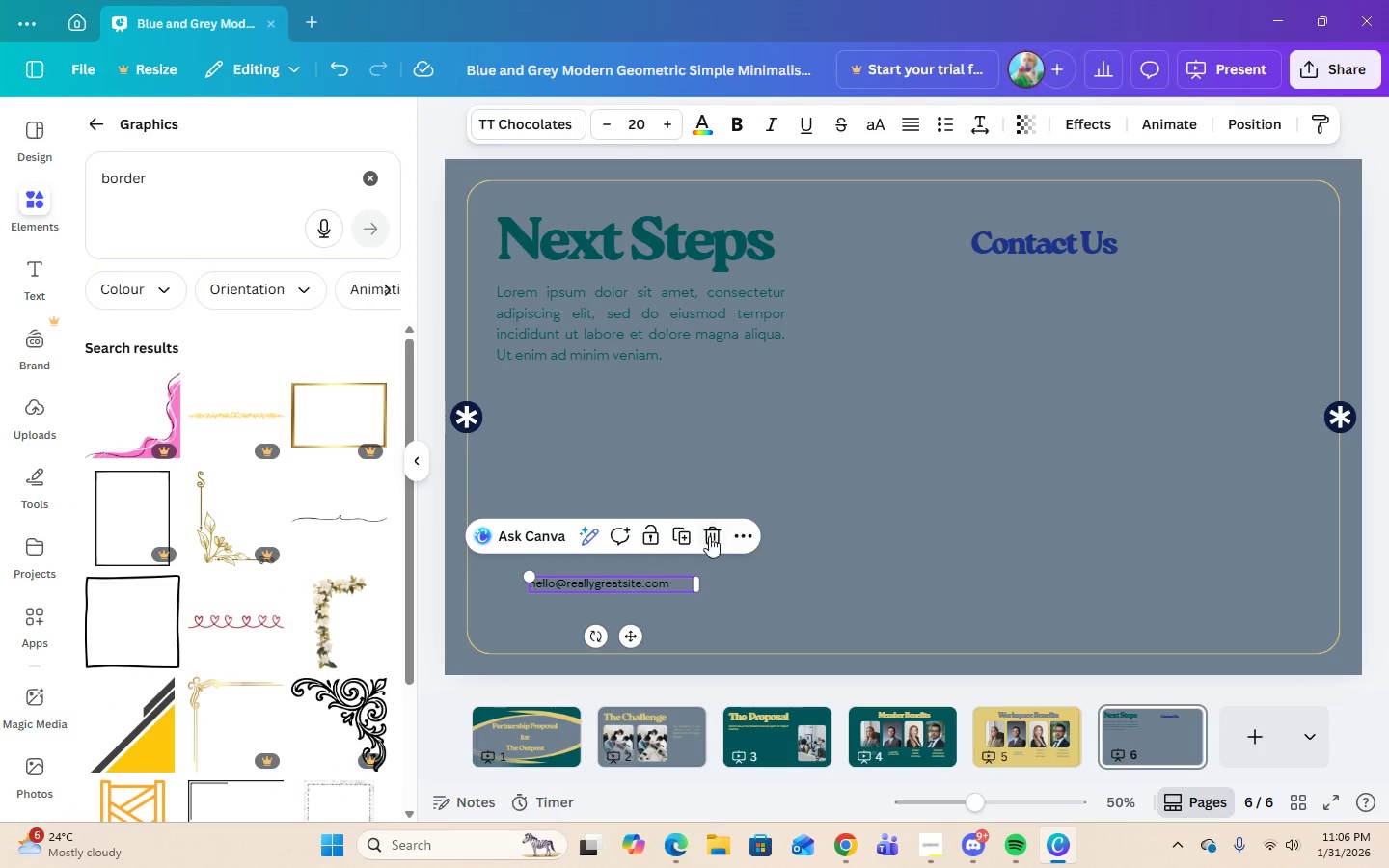 
left_click([712, 532])
 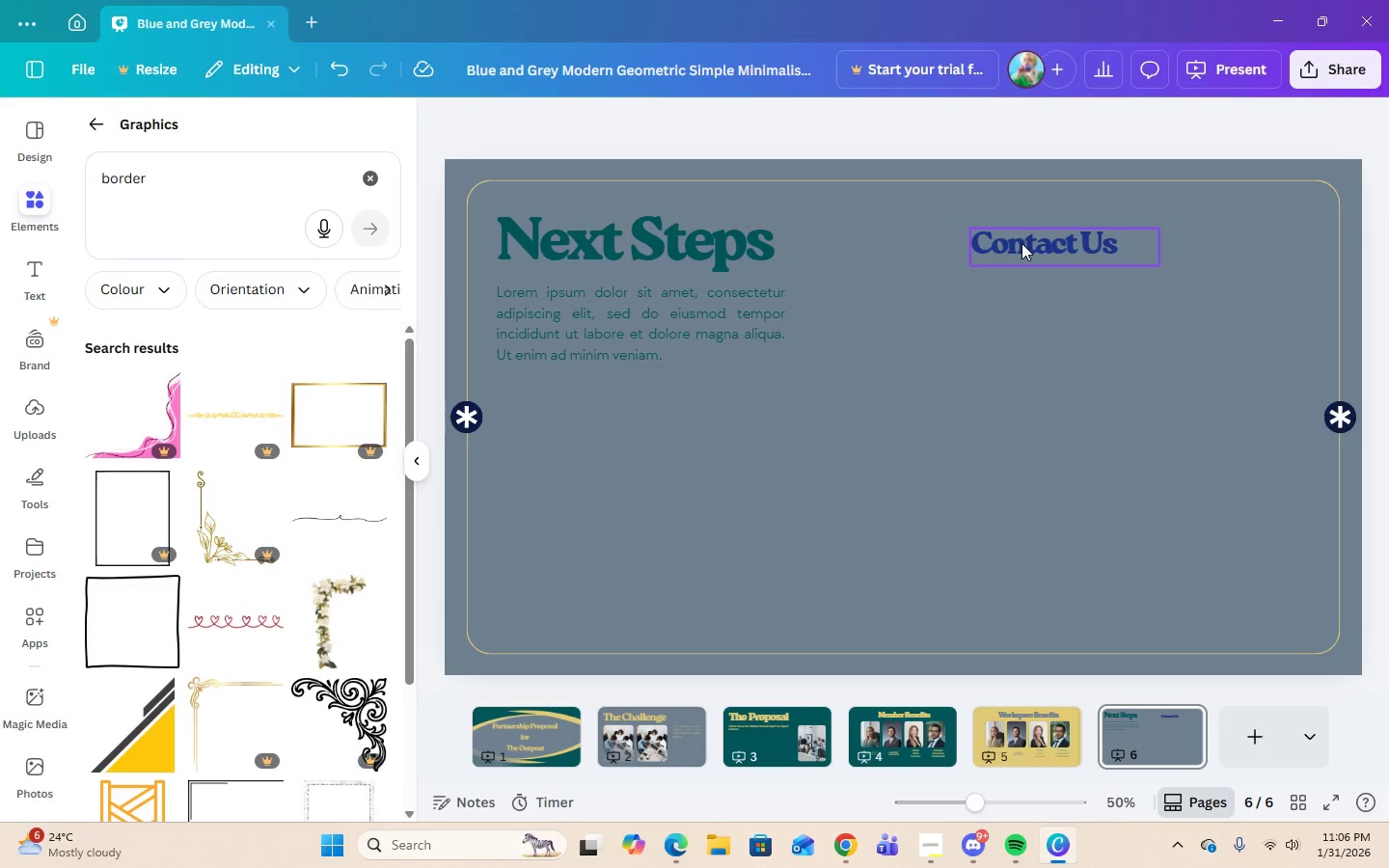 
double_click([1021, 243])
 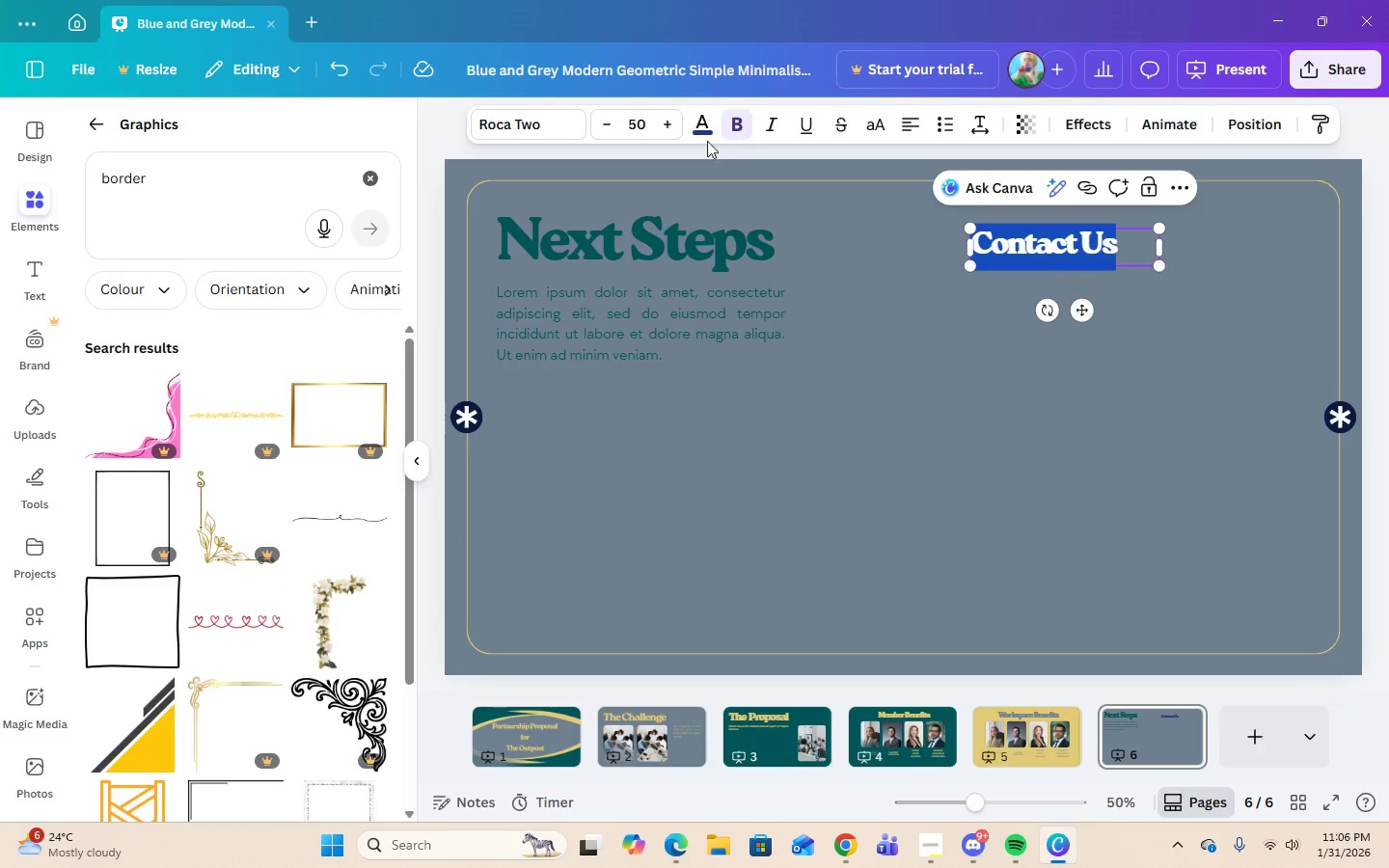 
left_click([701, 135])
 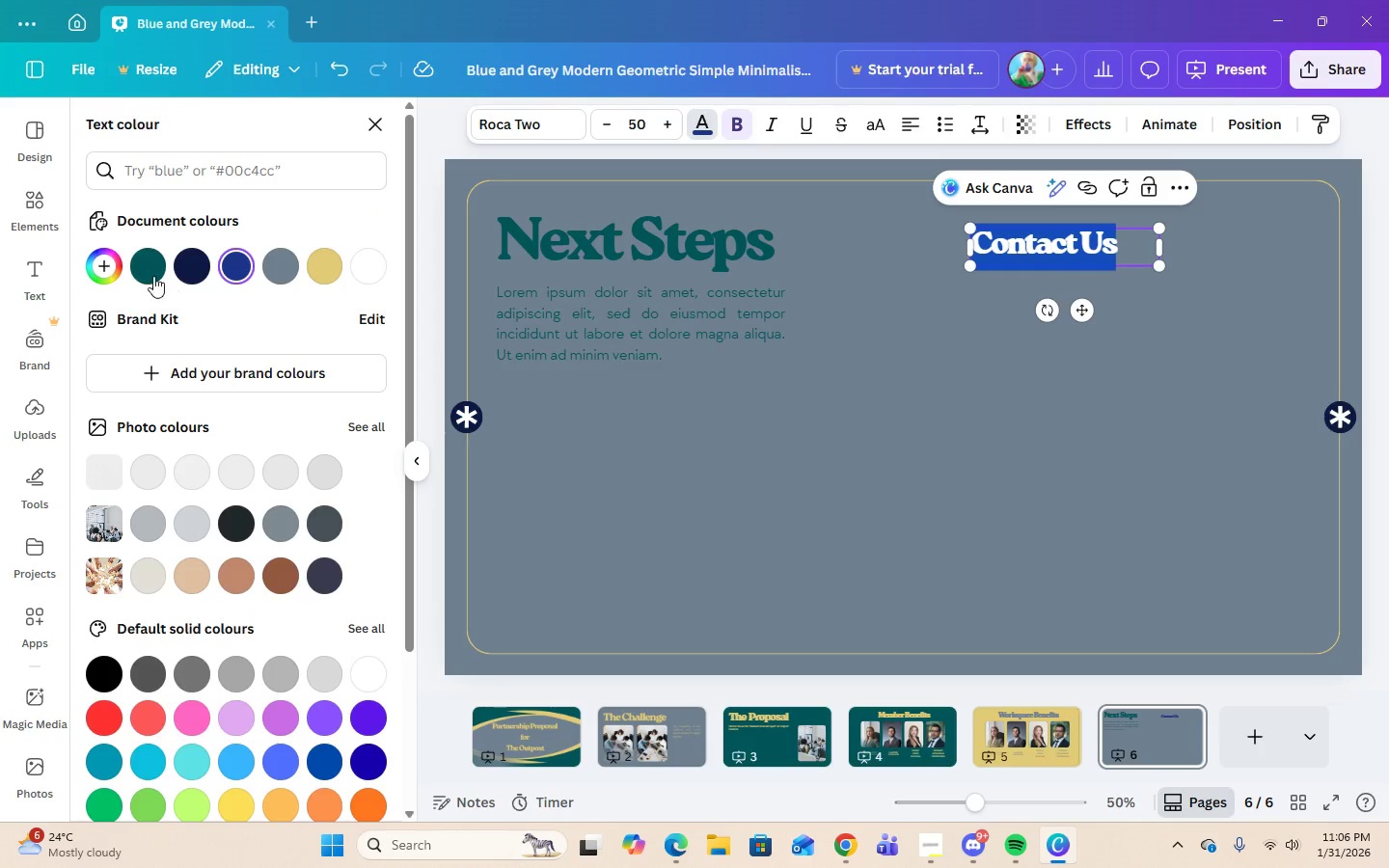 
left_click([153, 275])
 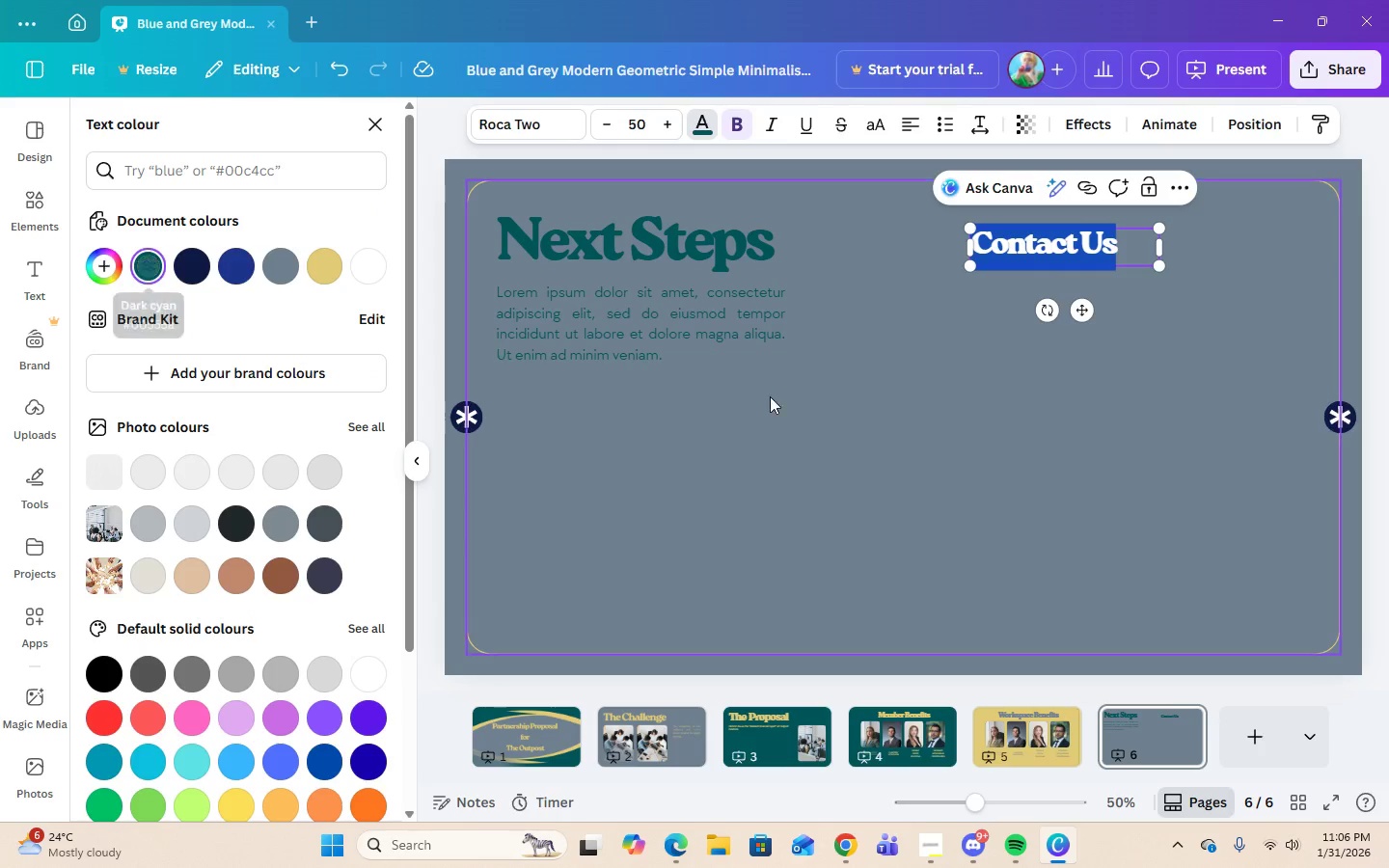 
left_click([907, 445])
 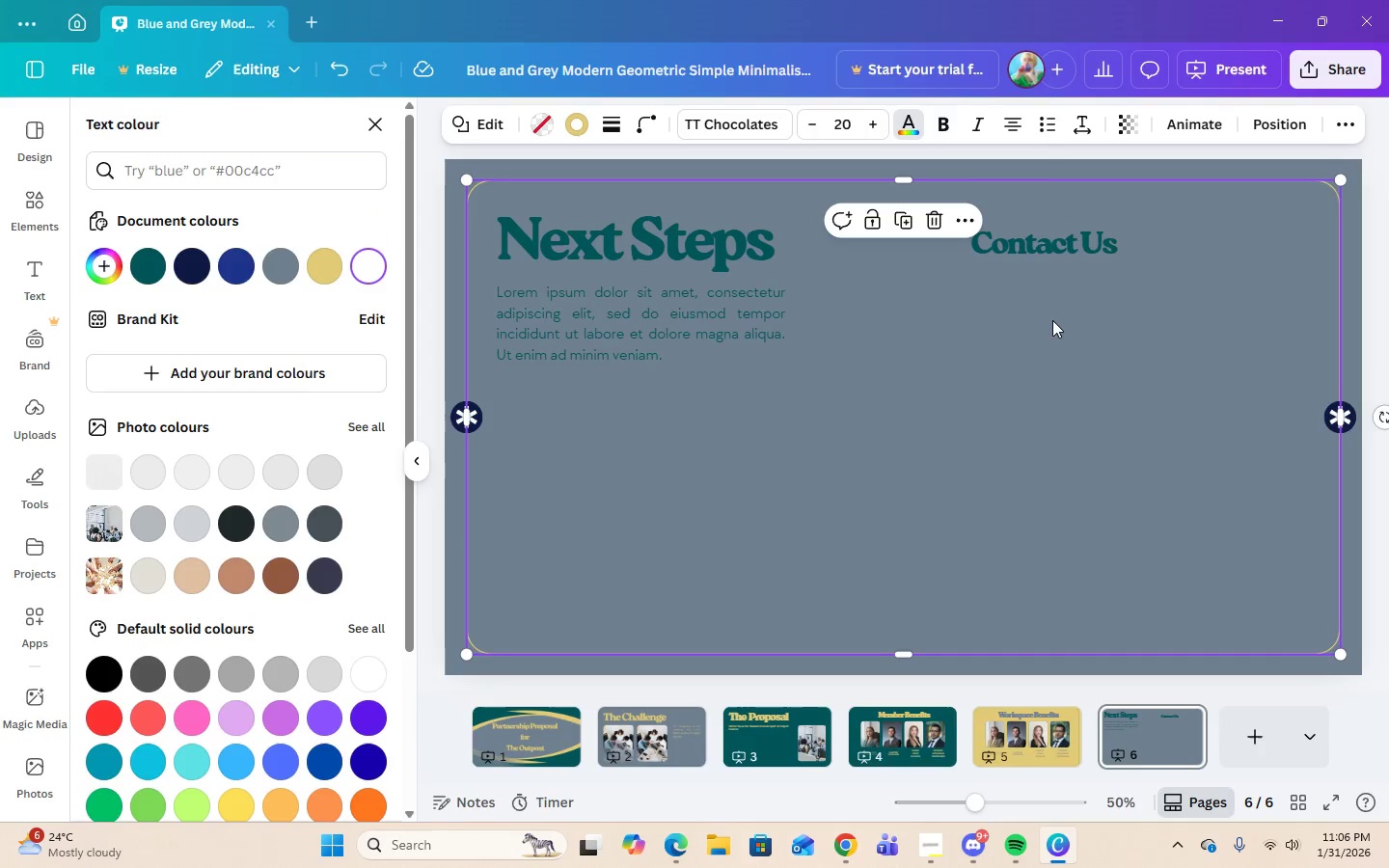 
left_click([1053, 329])
 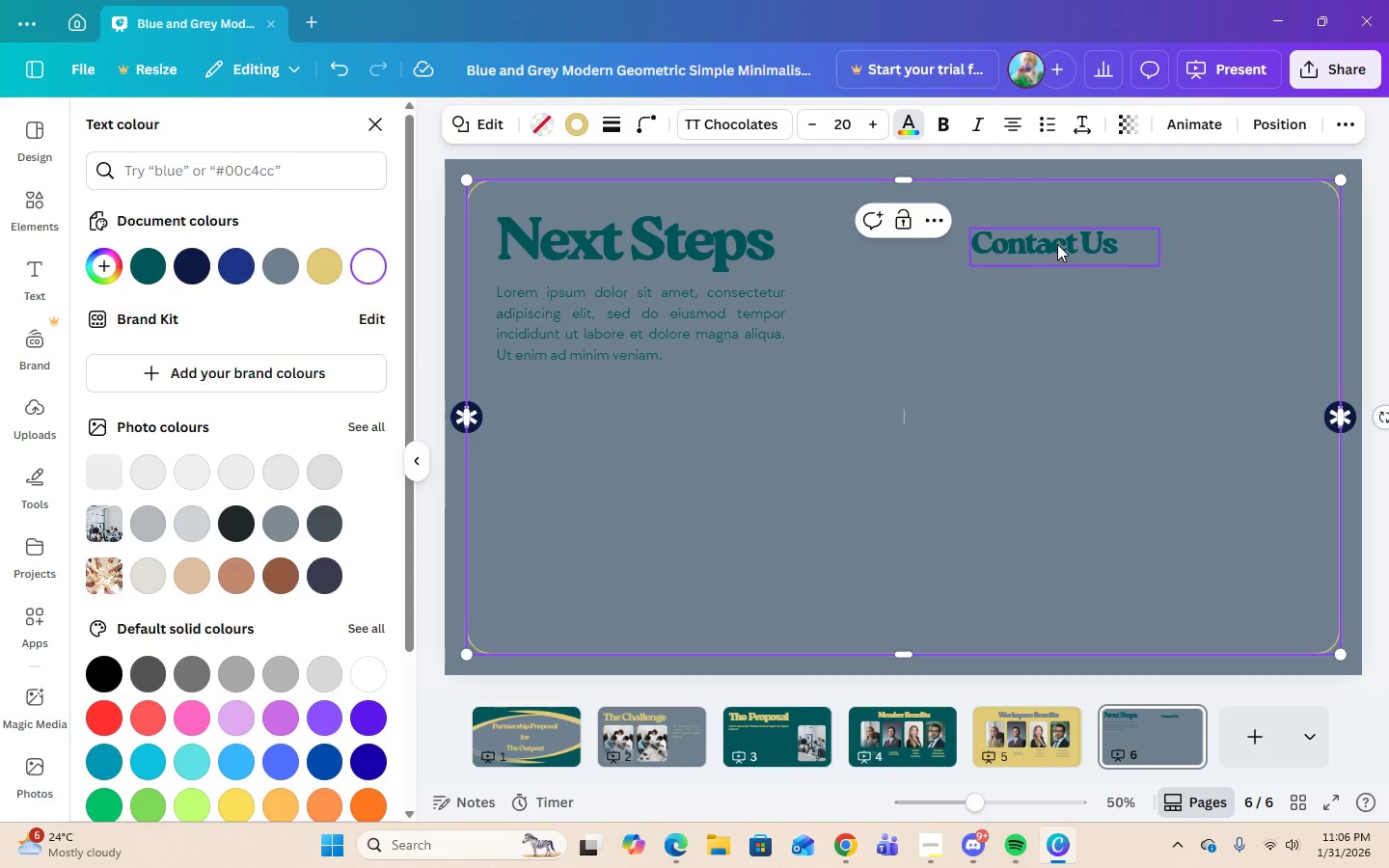 
left_click([1057, 243])
 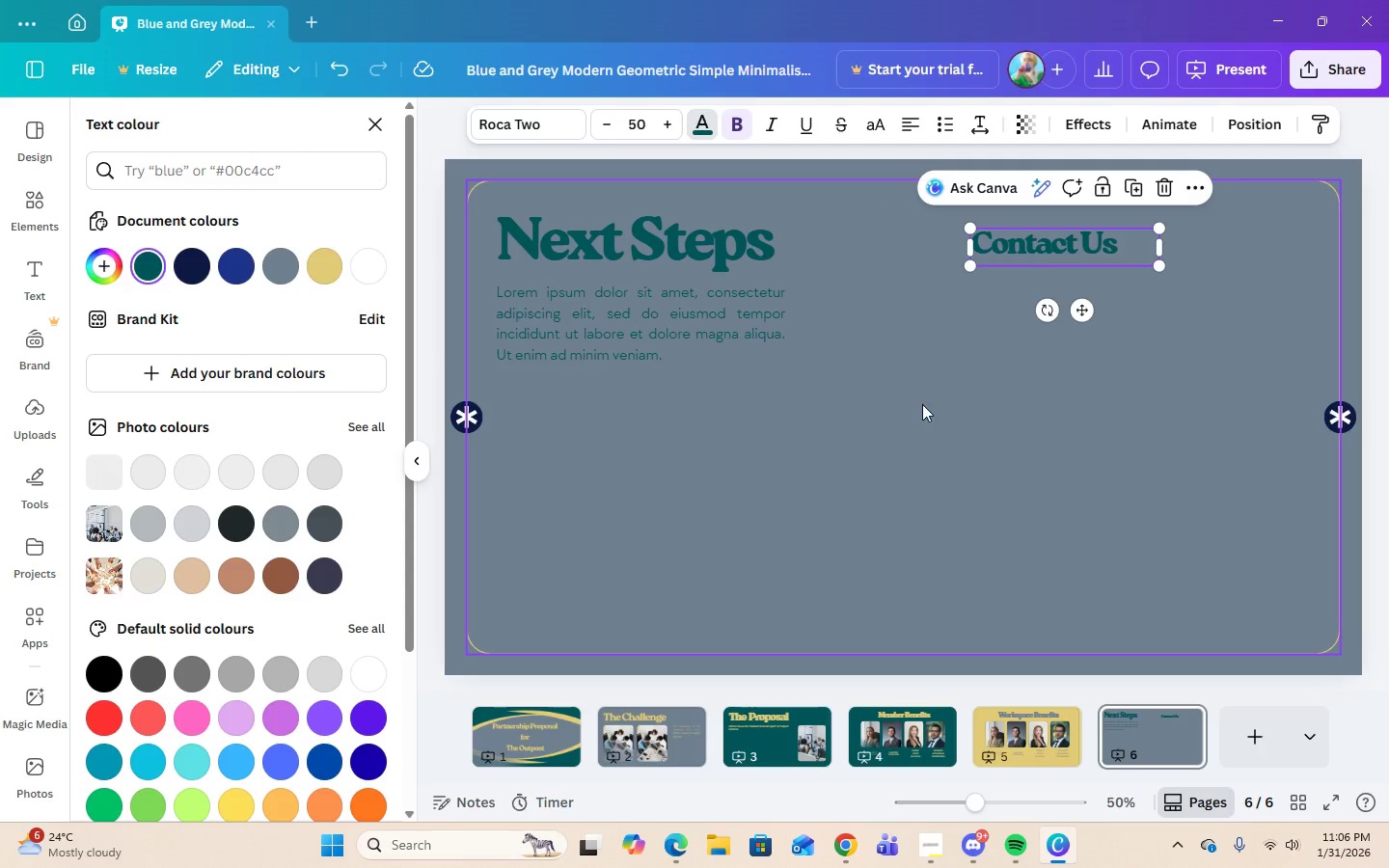 
left_click([921, 405])
 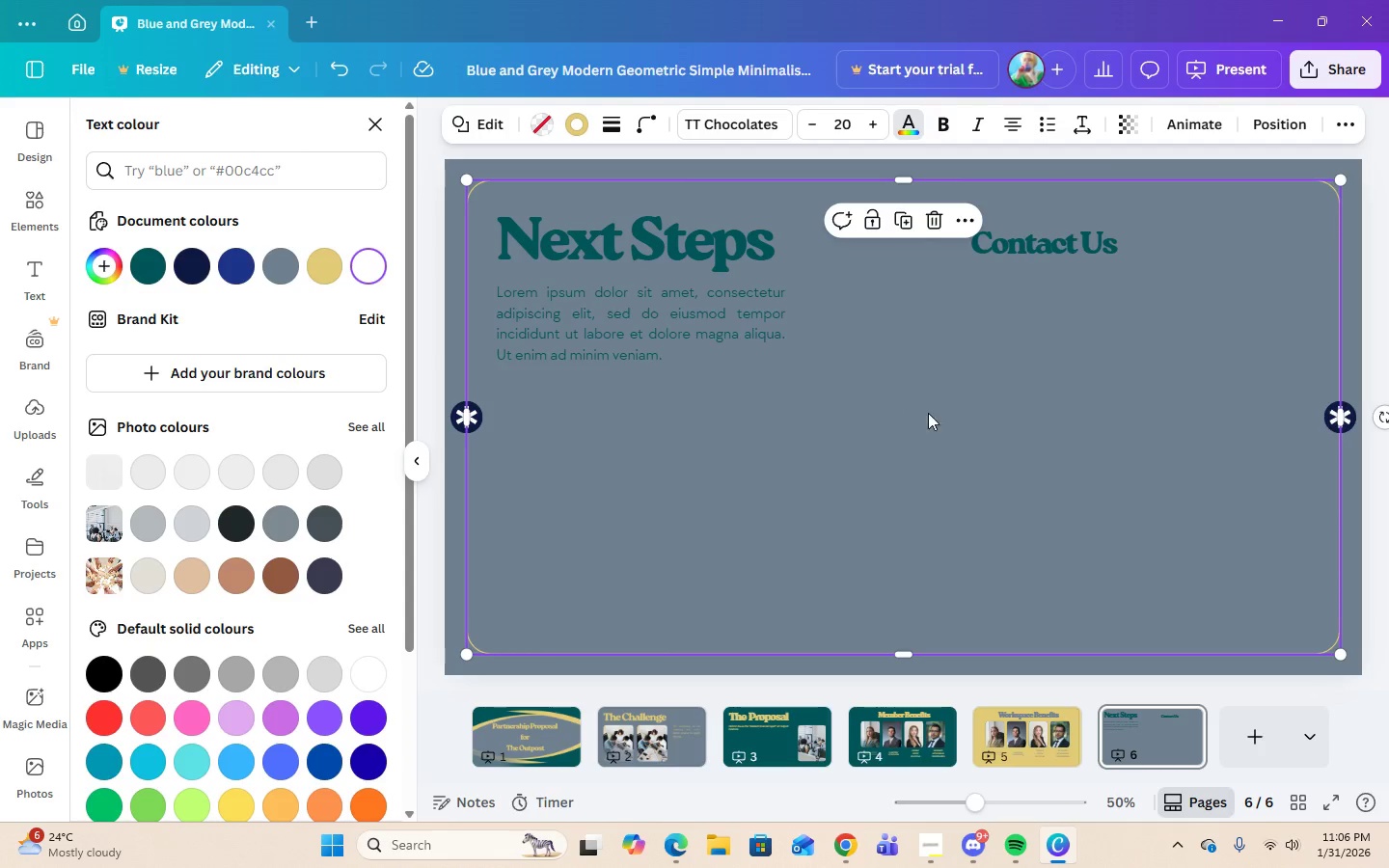 
left_click([947, 454])
 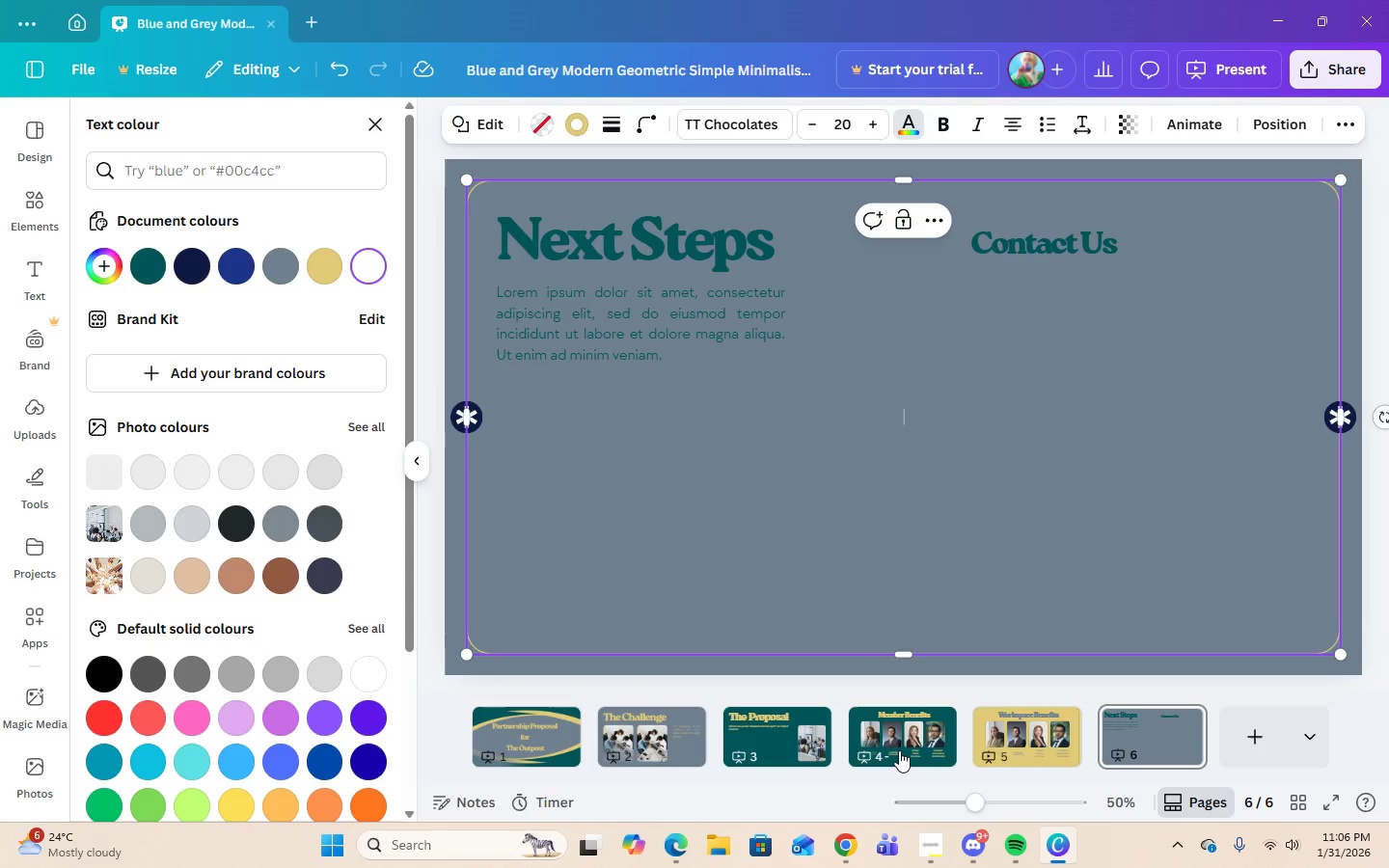 
wait(22.42)
 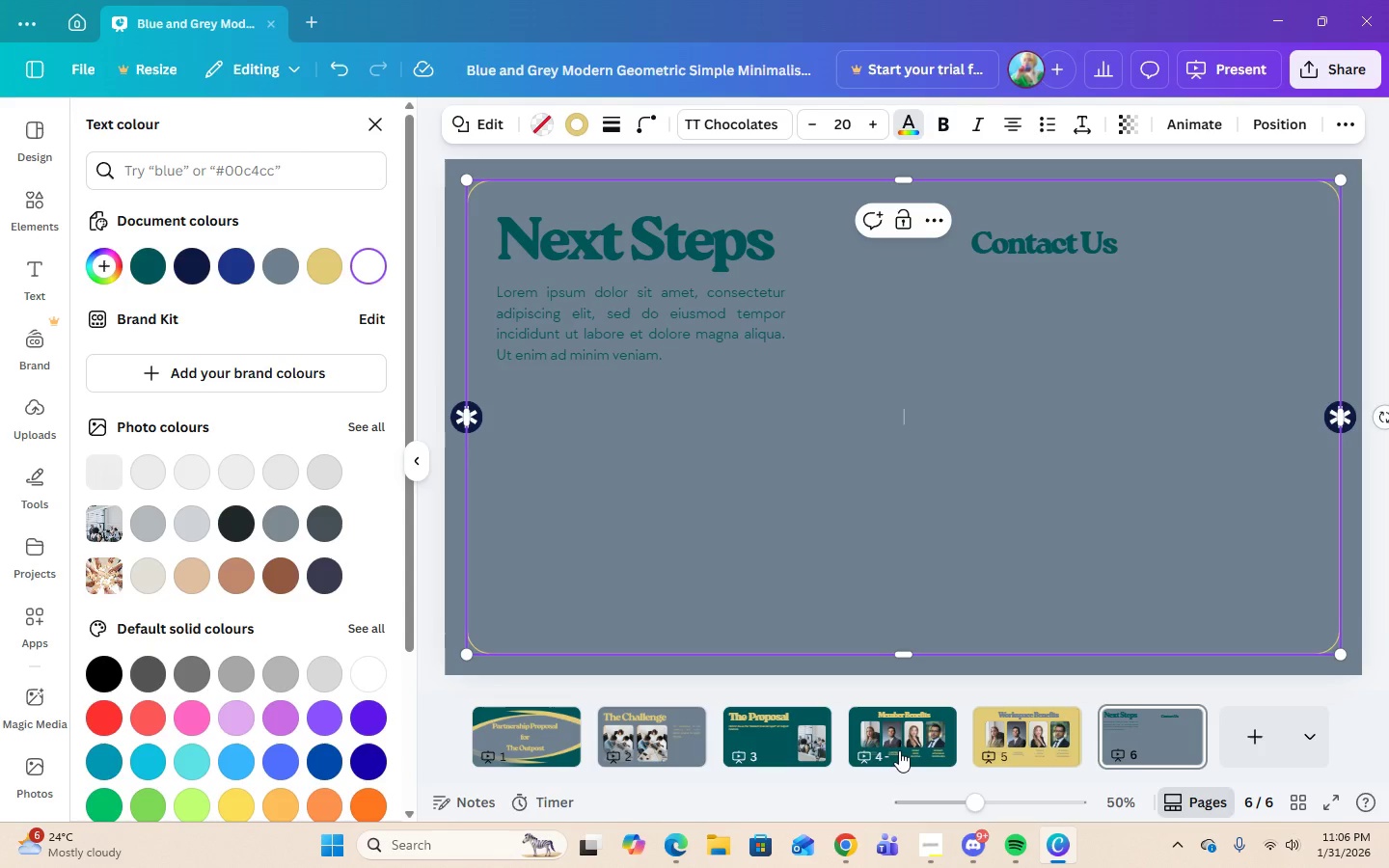 
left_click([928, 854])